 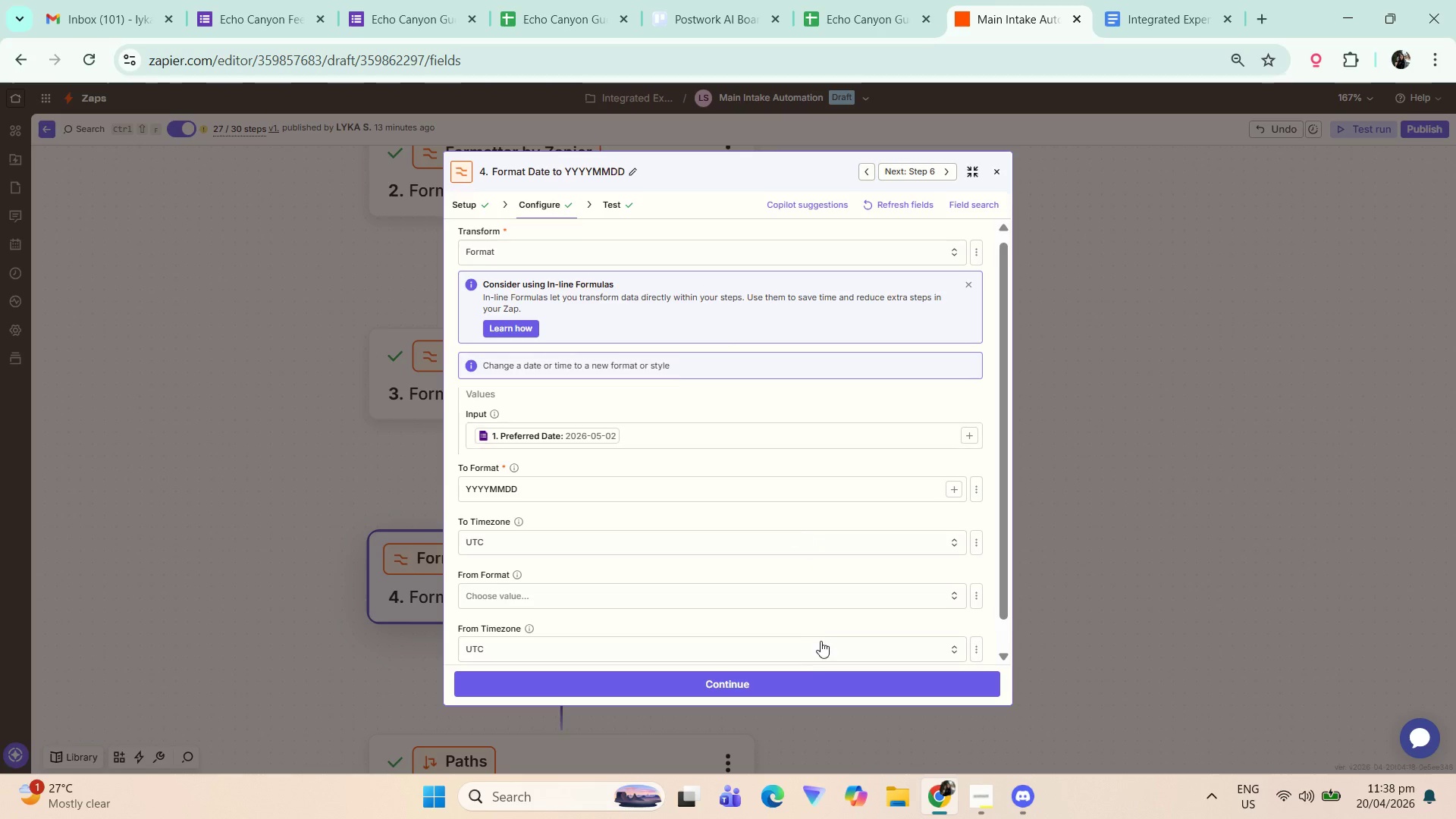 
left_click([823, 676])
 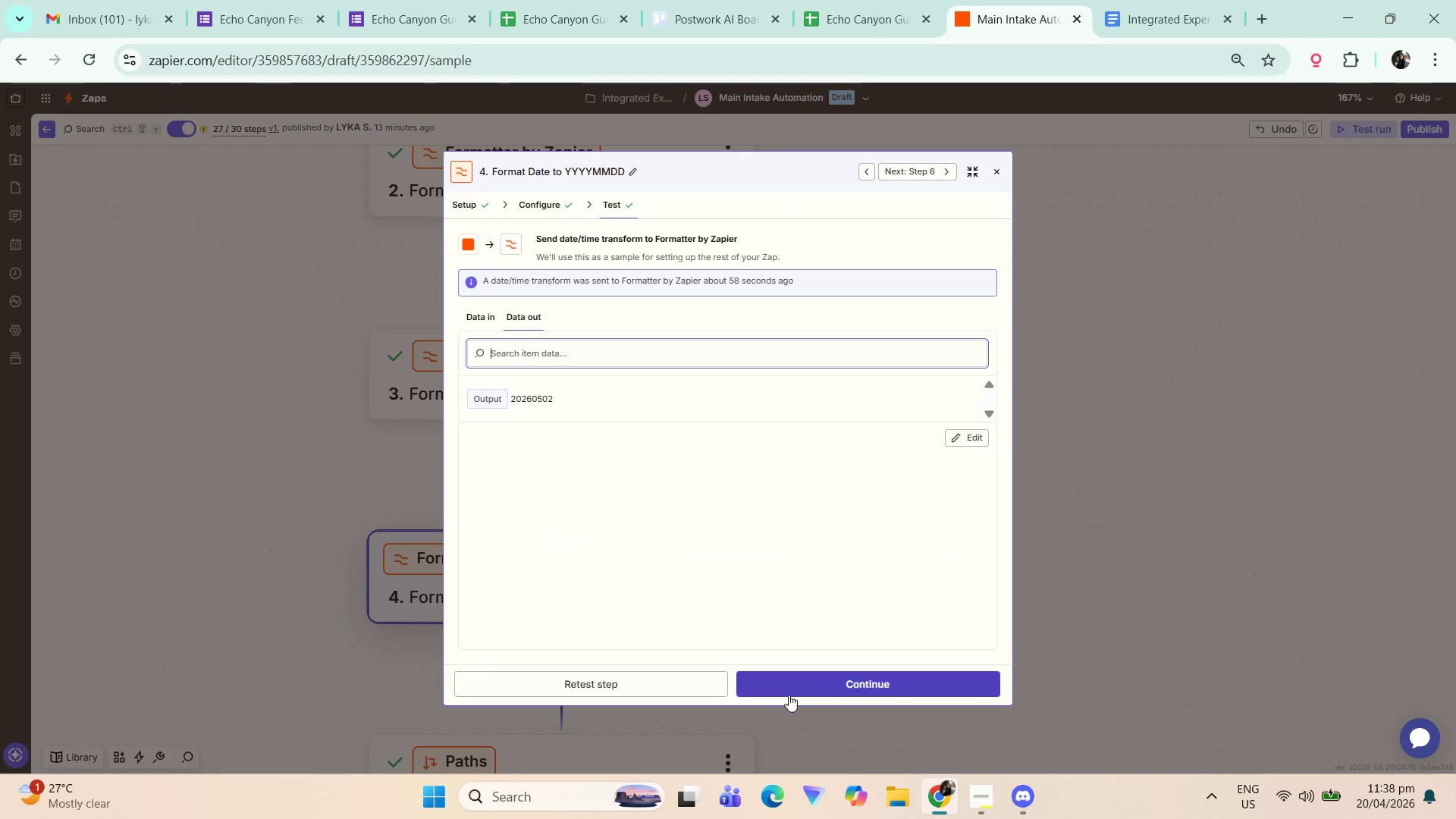 
left_click([726, 682])
 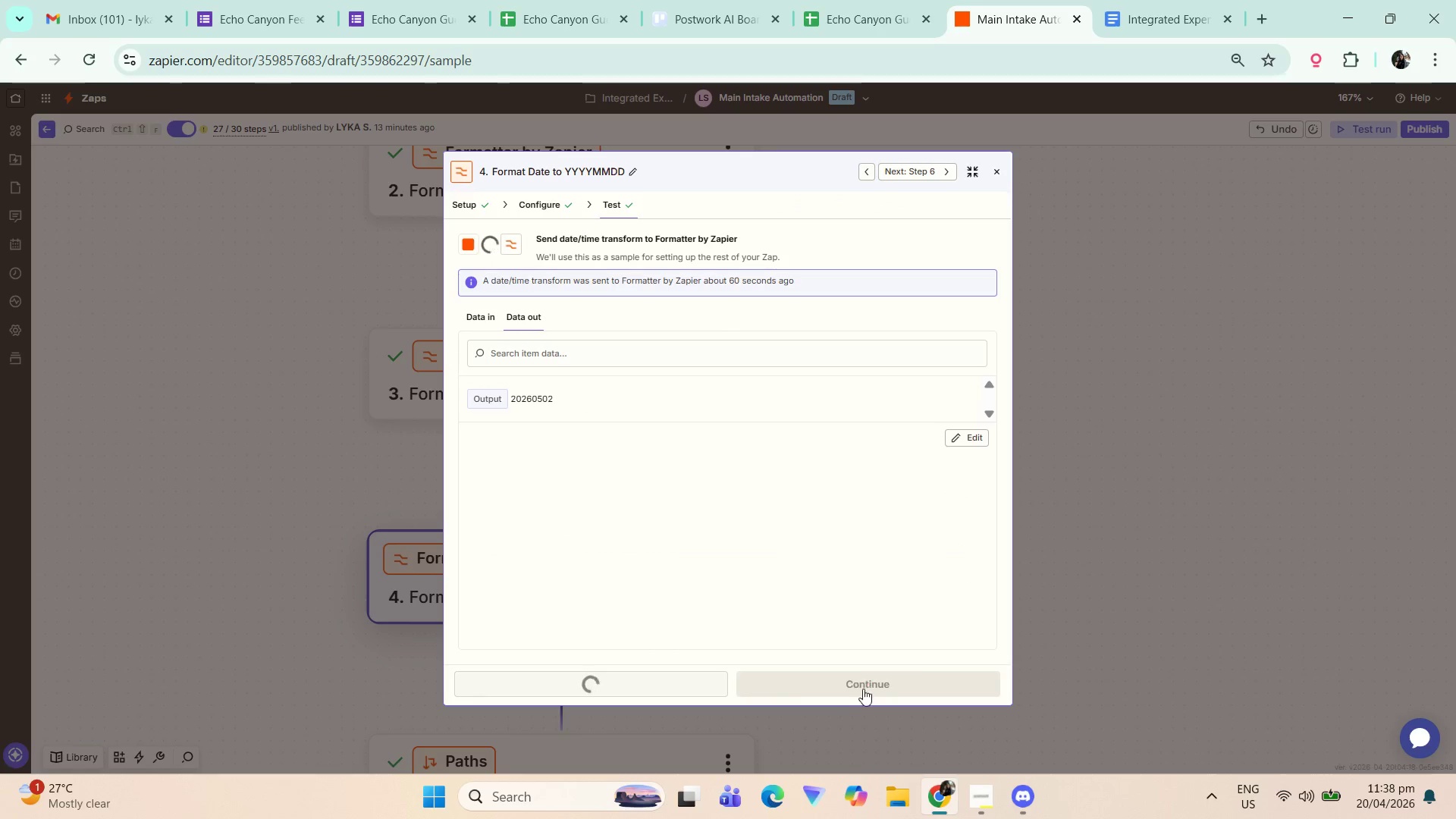 
left_click([873, 688])
 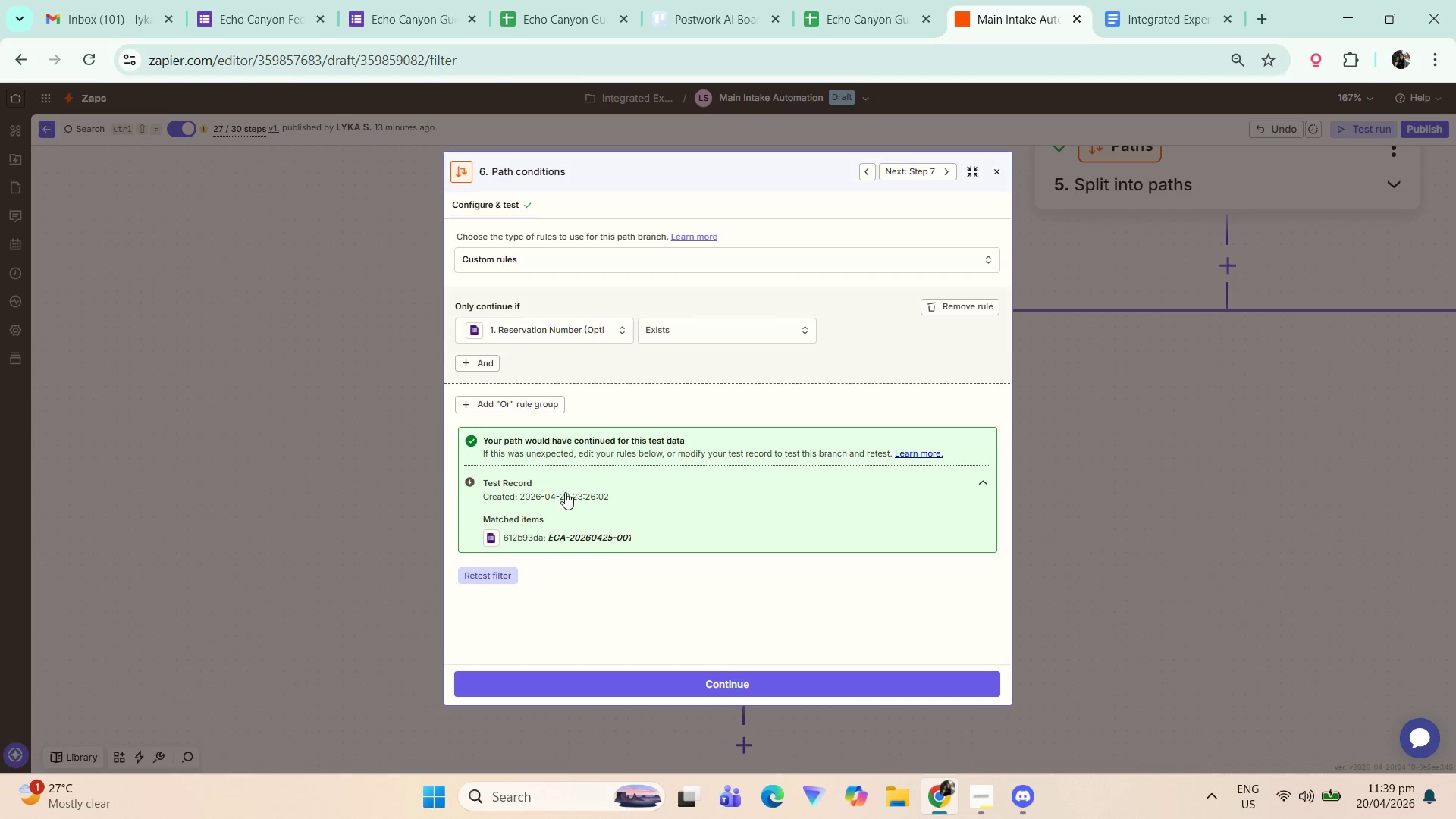 
wait(7.44)
 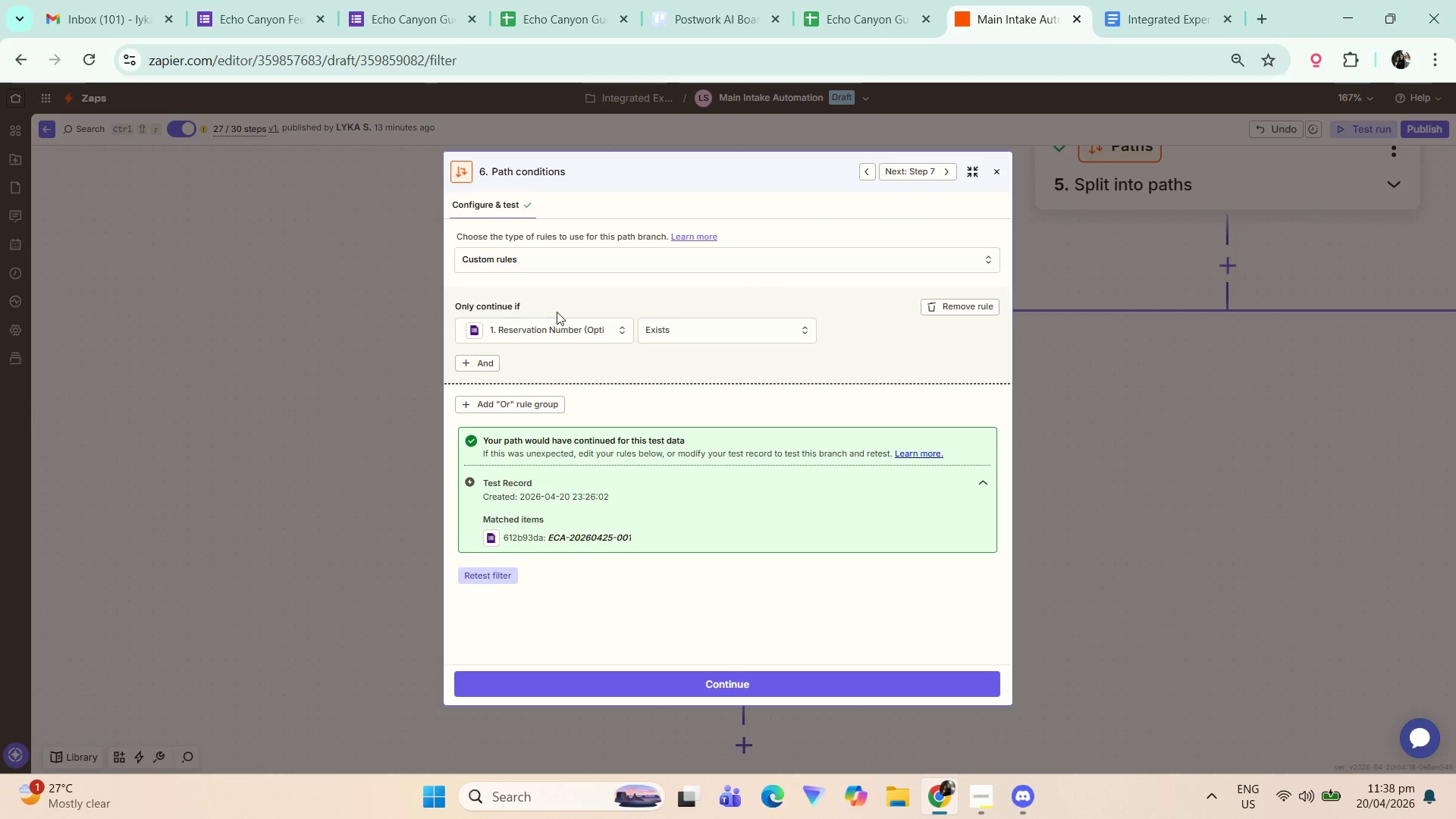 
left_click_drag(start_coordinate=[1226, 437], to_coordinate=[783, 462])
 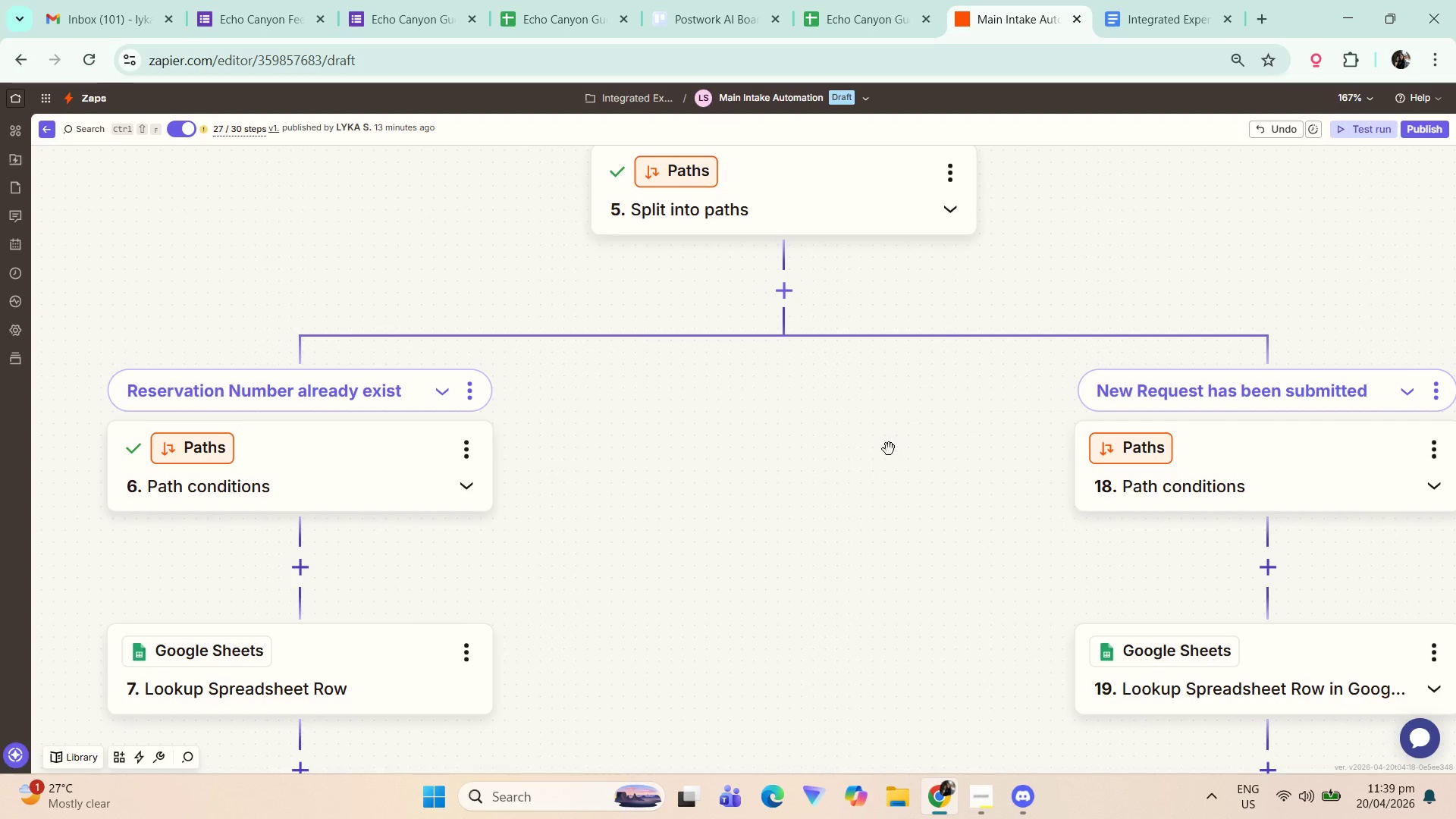 
hold_key(key=ControlLeft, duration=0.48)
 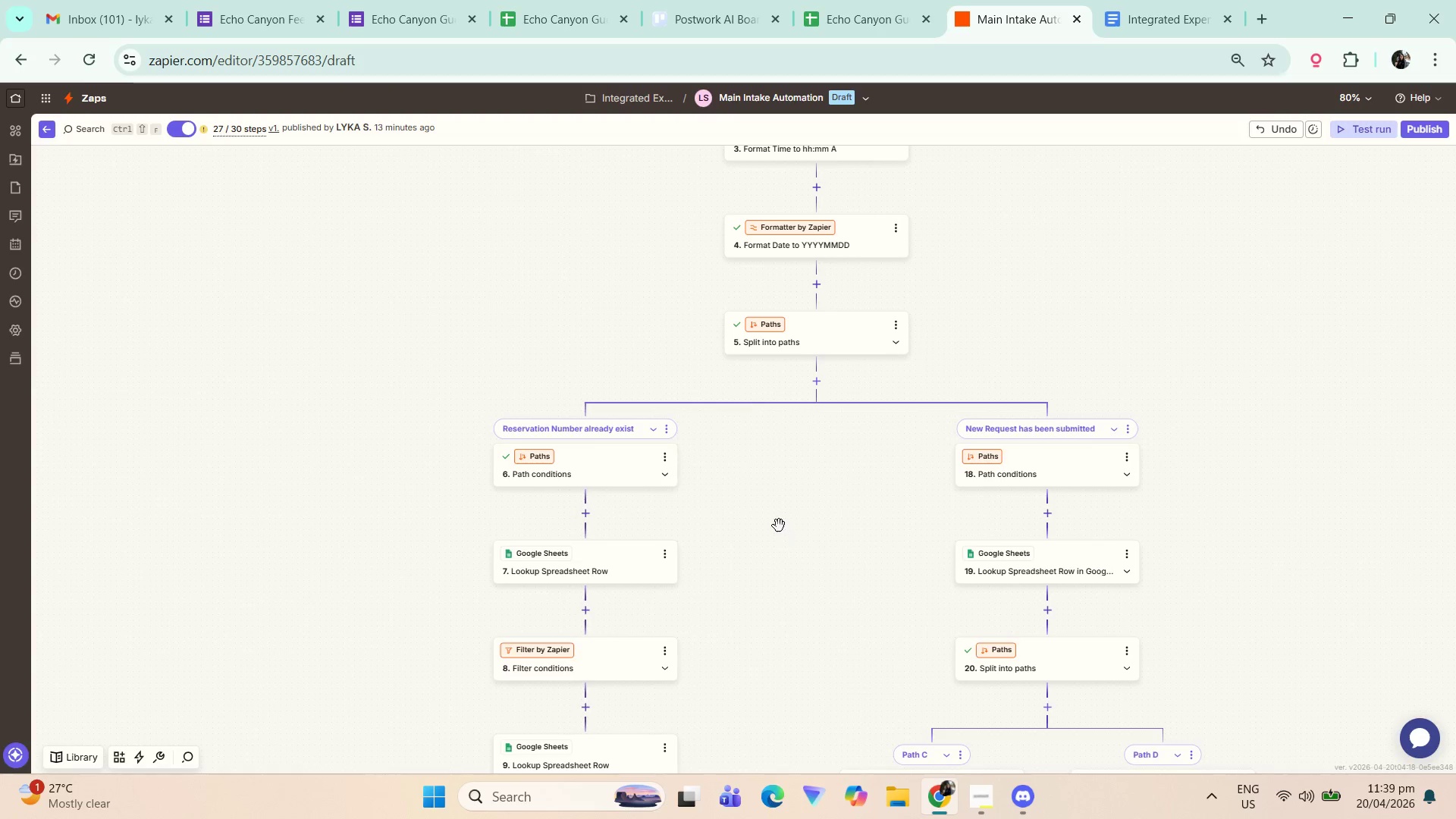 
left_click_drag(start_coordinate=[780, 530], to_coordinate=[746, 473])
 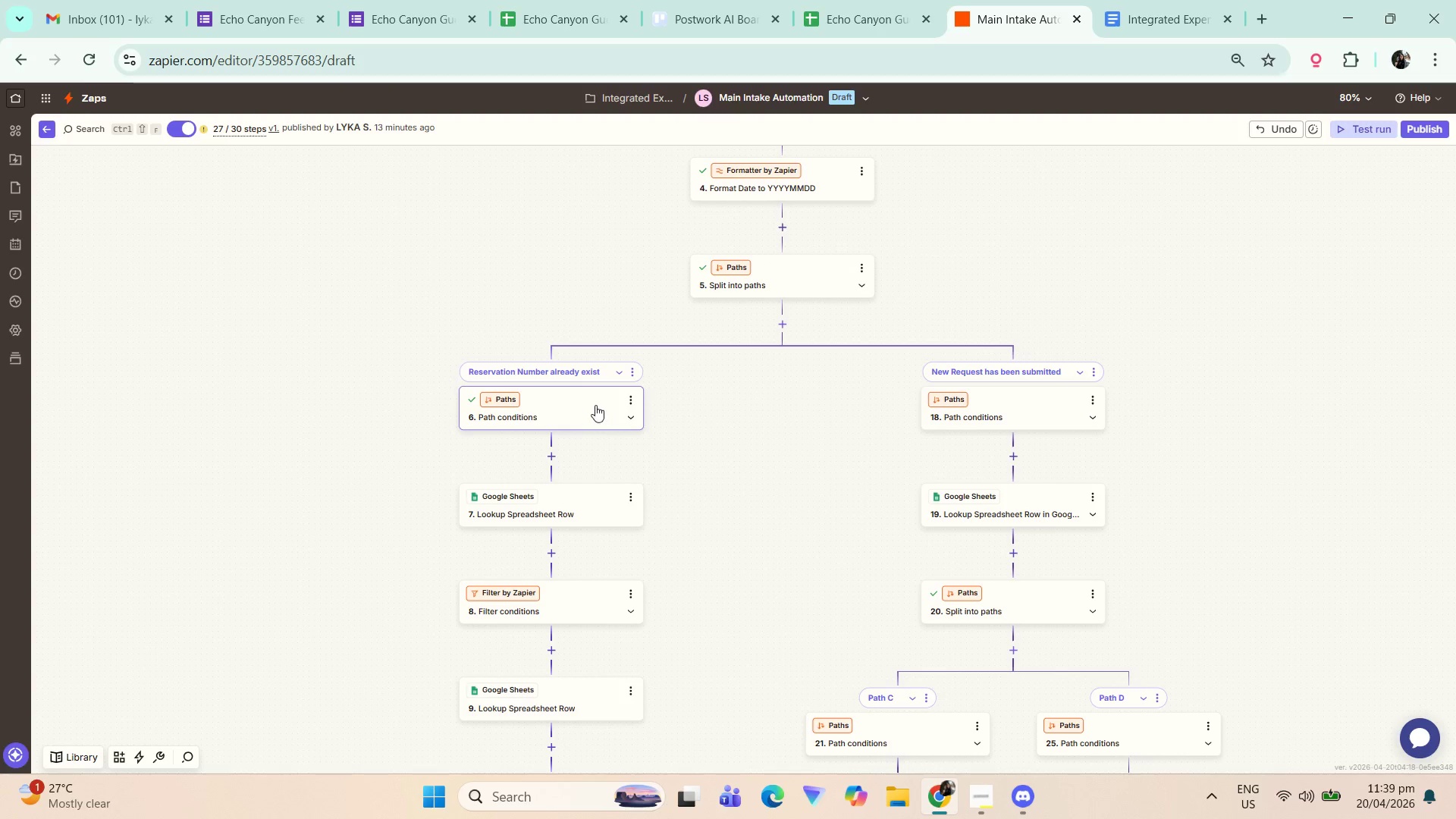 
scroll: coordinate [824, 471], scroll_direction: down, amount: 4.0
 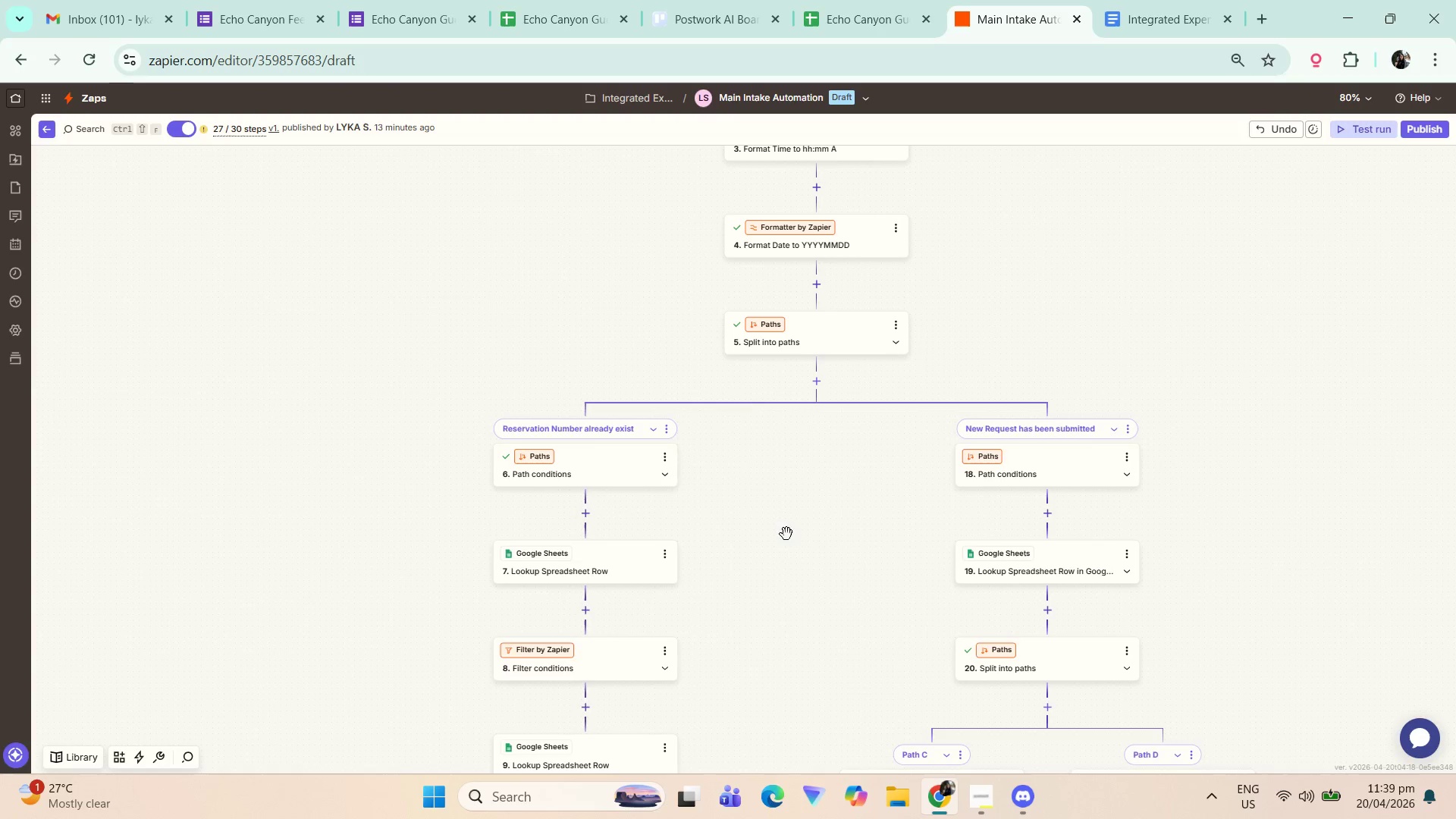 
left_click([592, 402])
 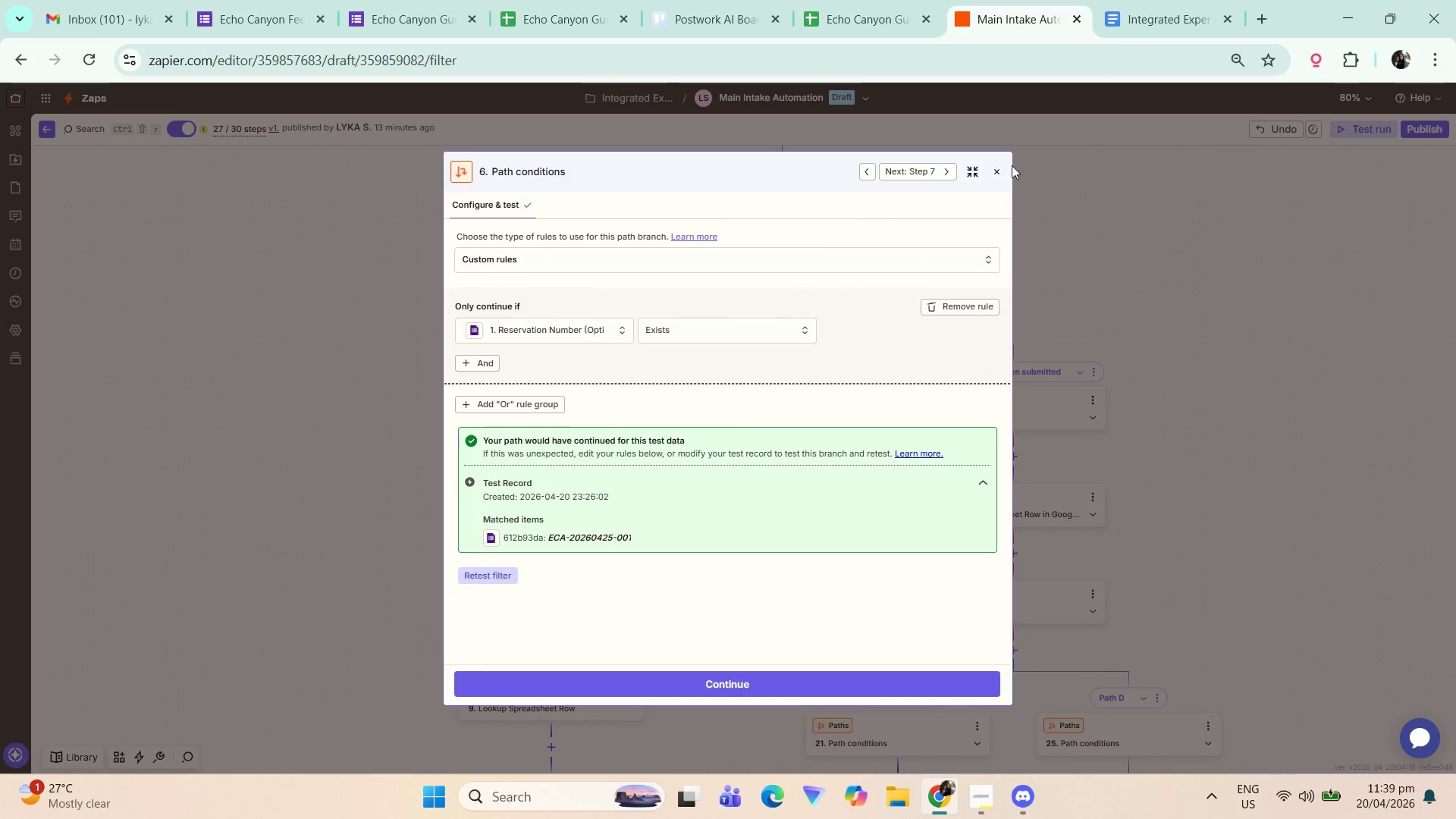 
left_click([1000, 173])
 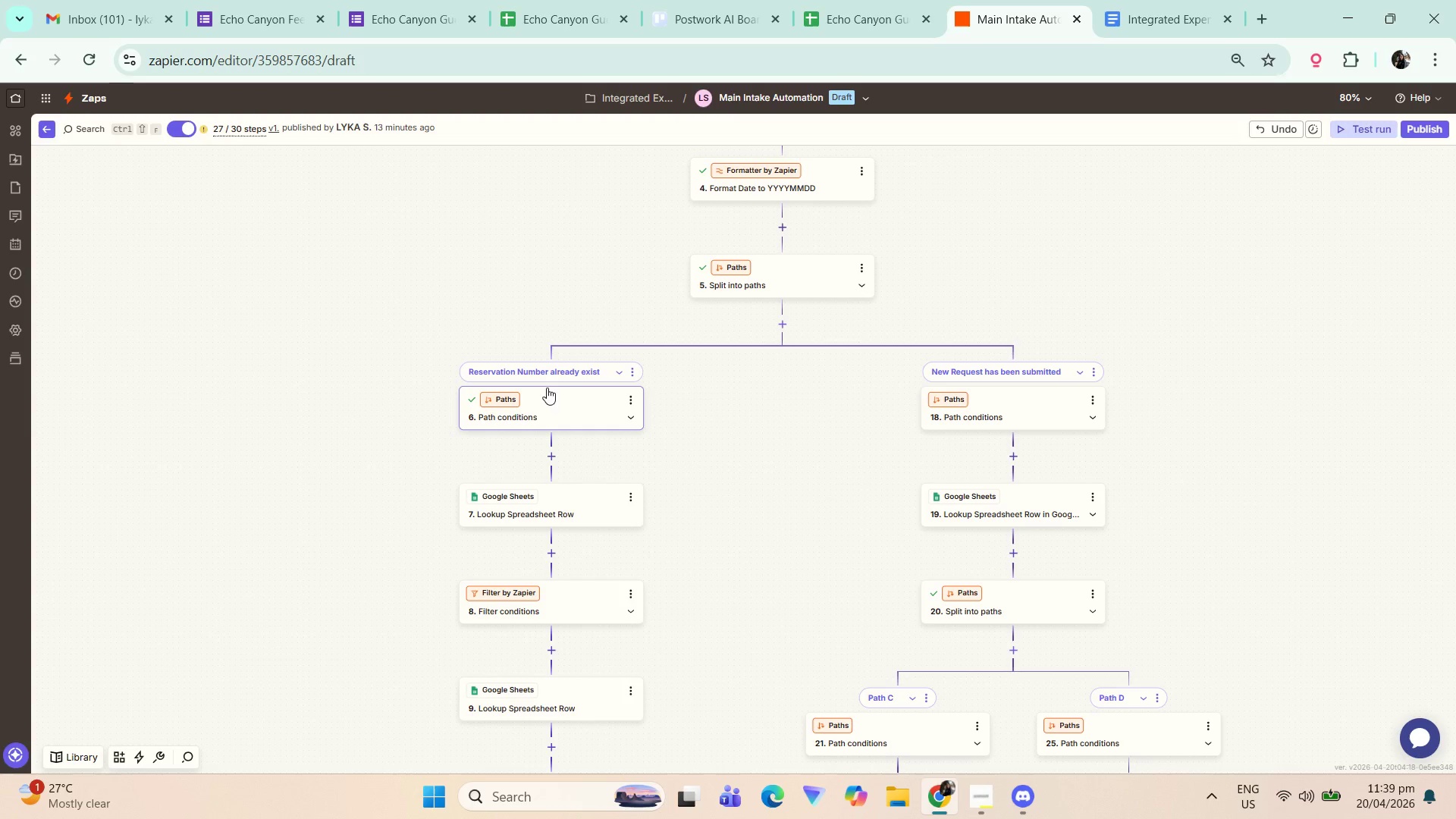 
left_click([566, 406])
 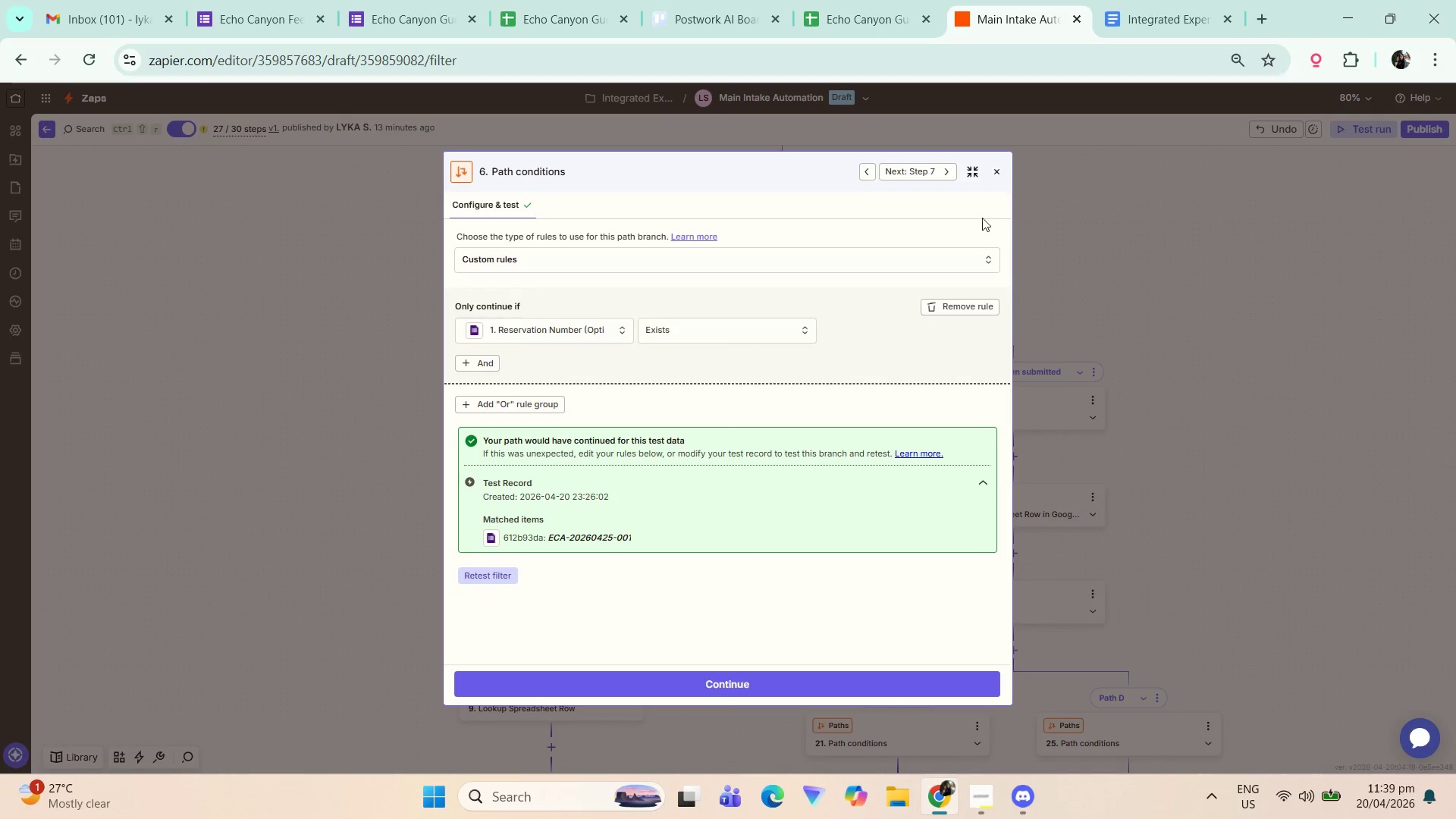 
left_click([999, 171])
 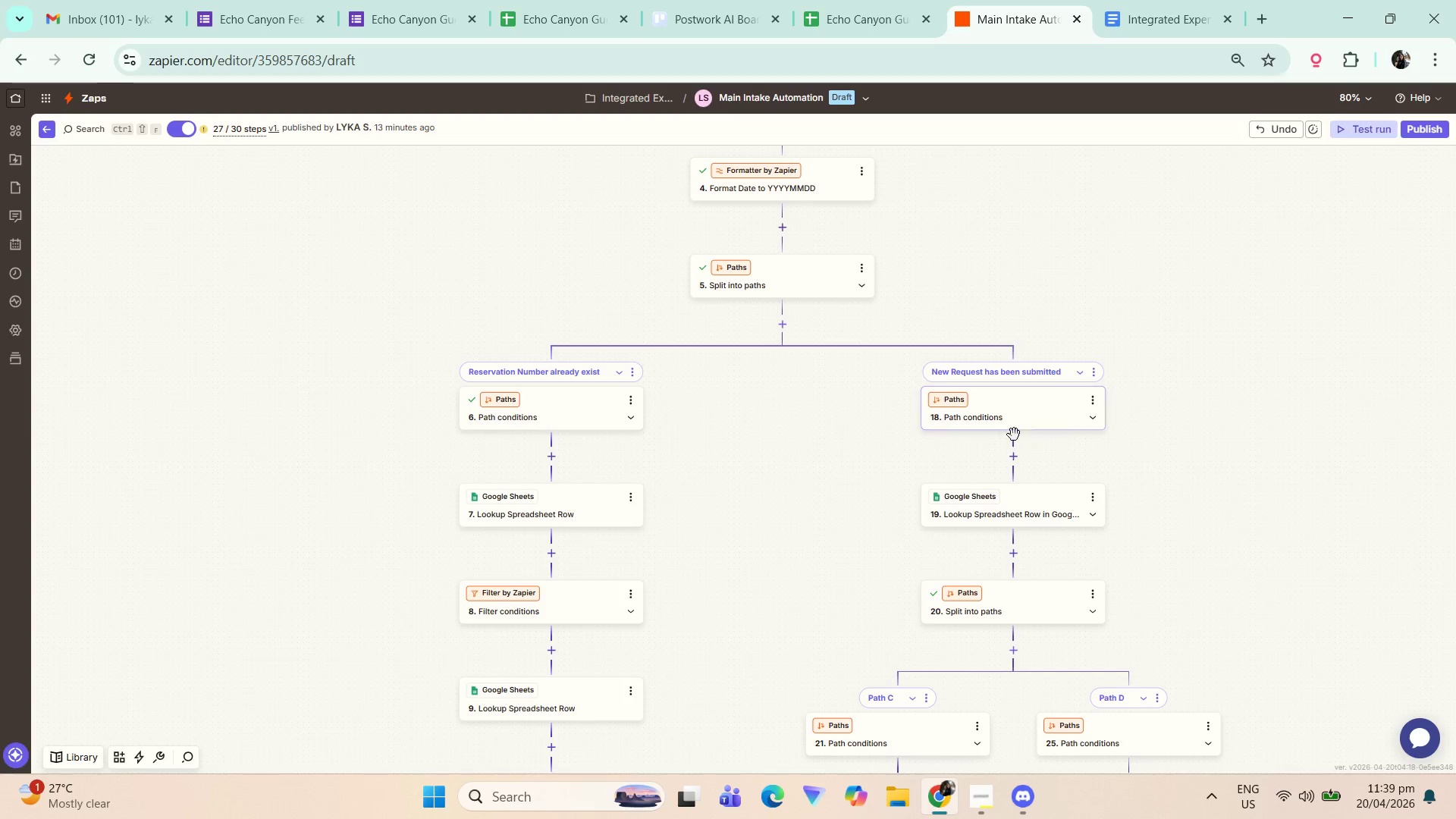 
left_click([581, 419])
 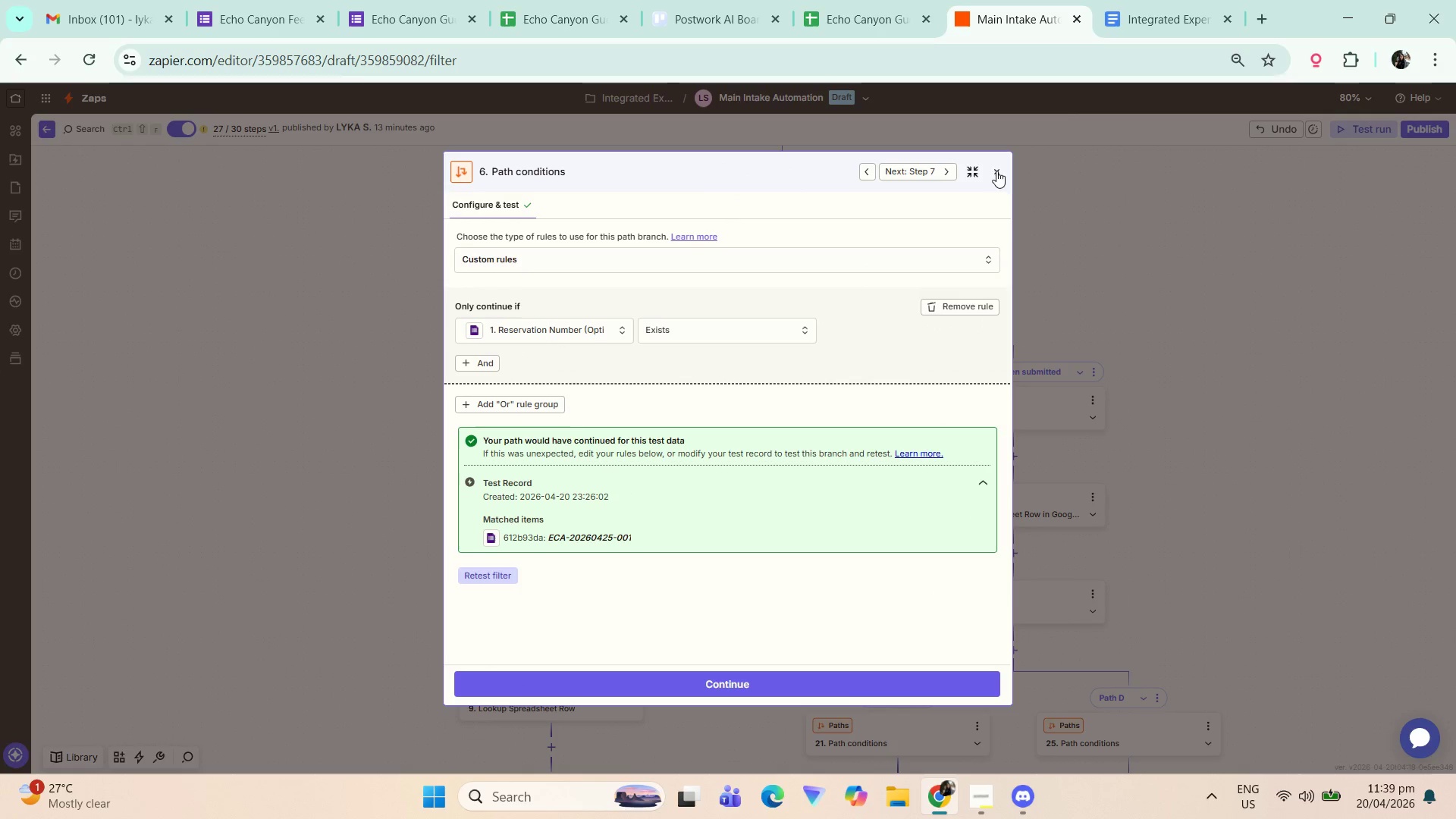 
left_click([998, 174])
 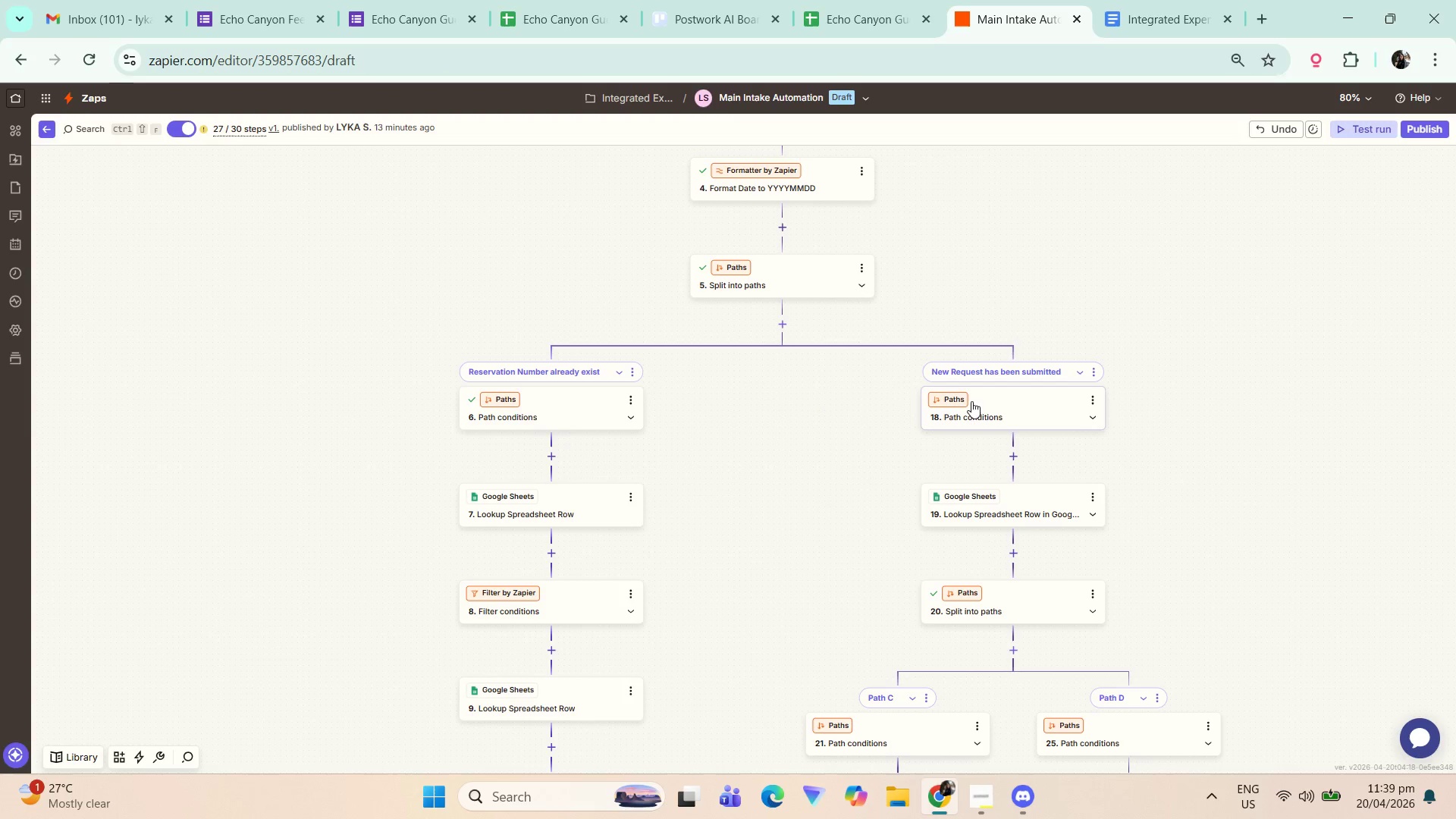 
left_click([1034, 375])
 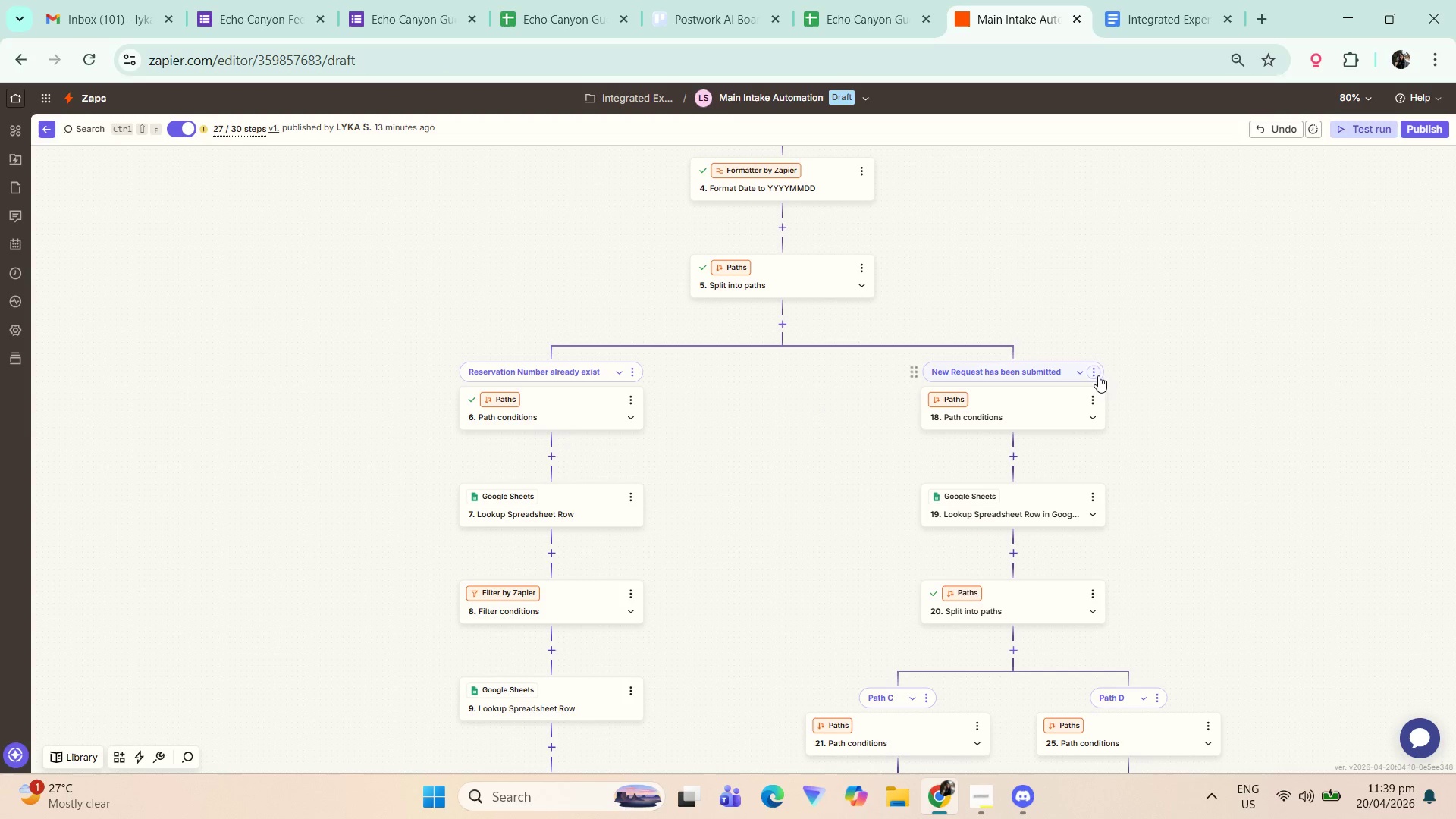 
double_click([1088, 376])
 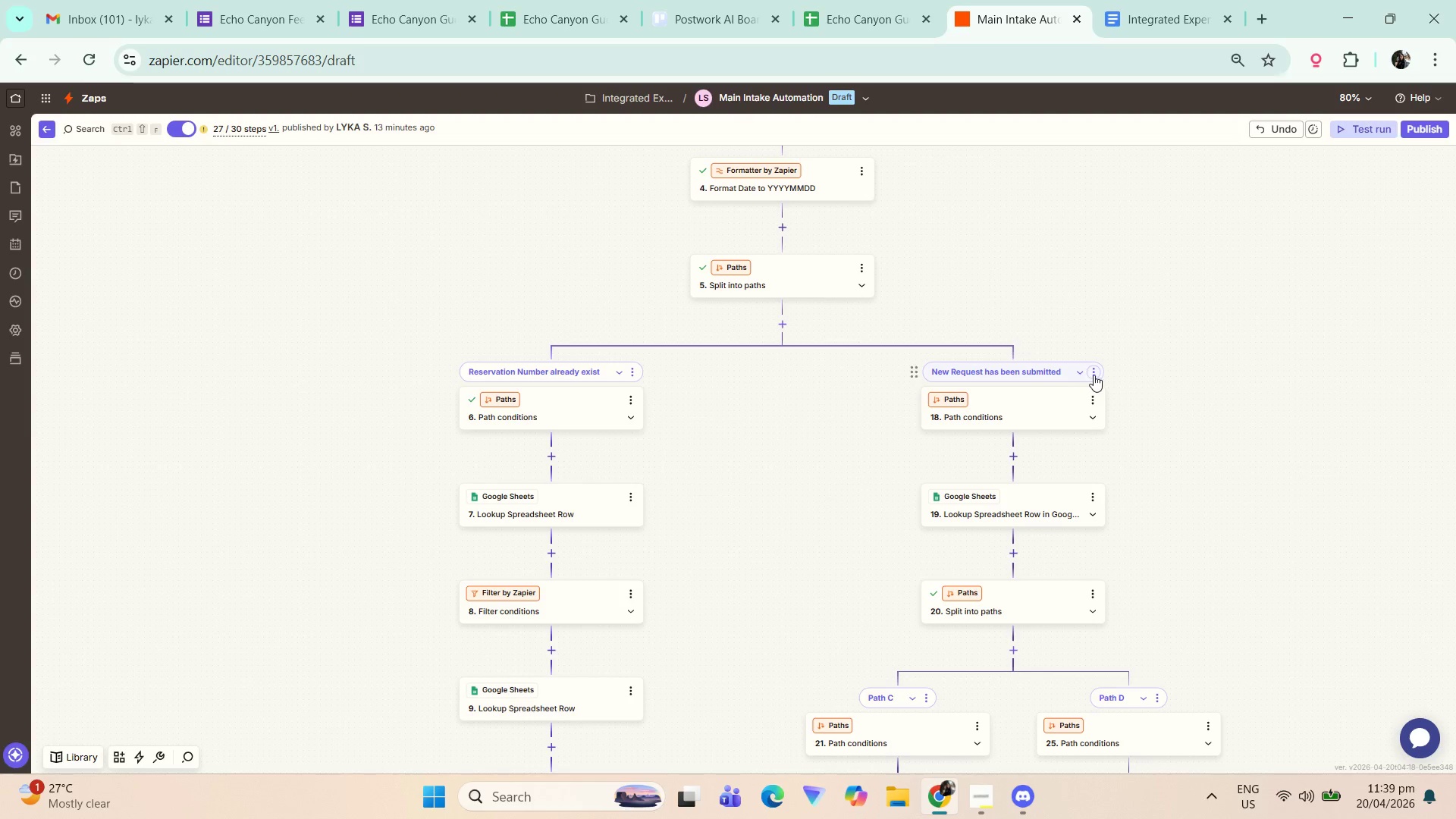 
triple_click([1094, 375])
 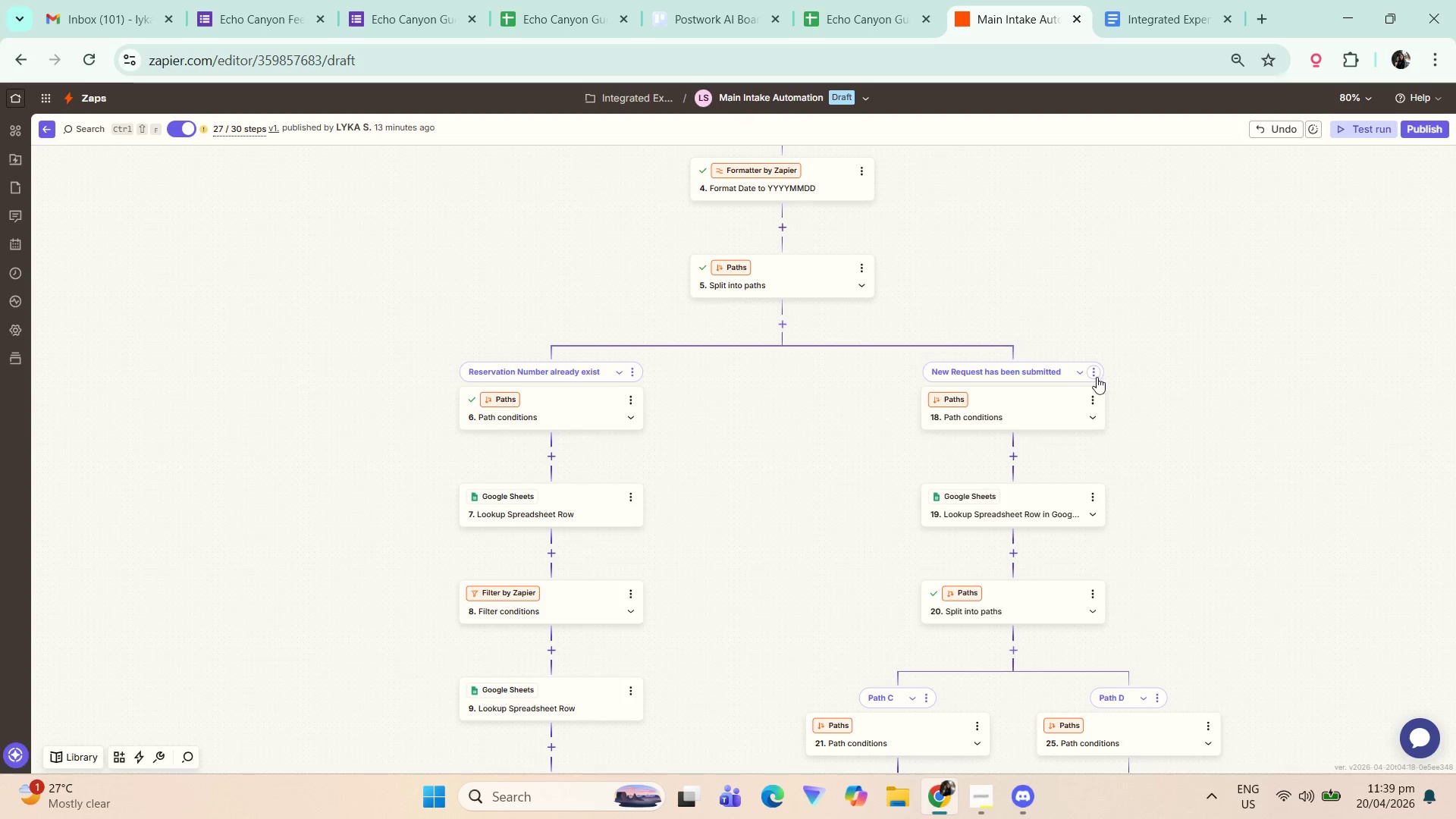 
left_click([1100, 375])
 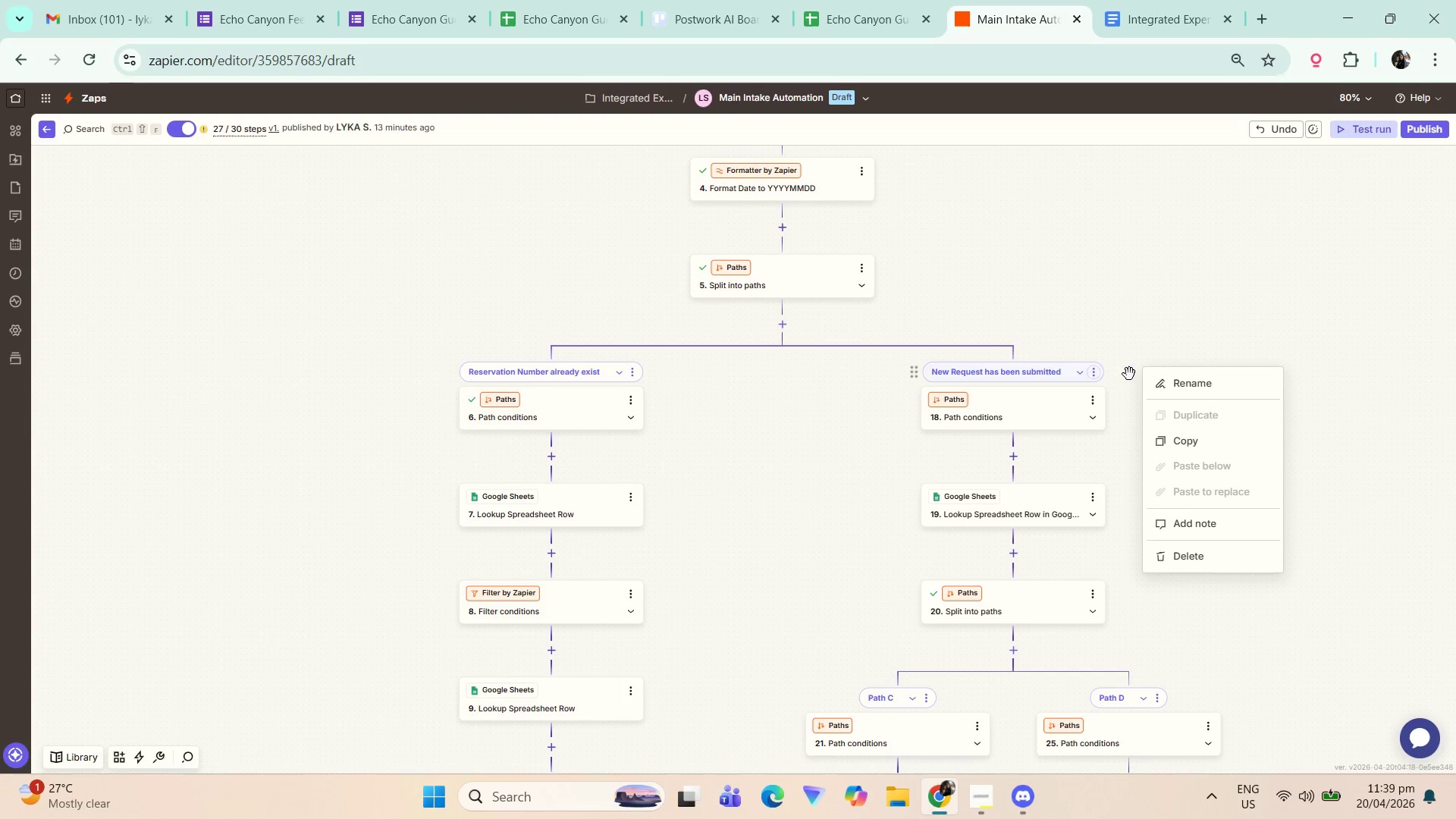 
left_click([1191, 383])
 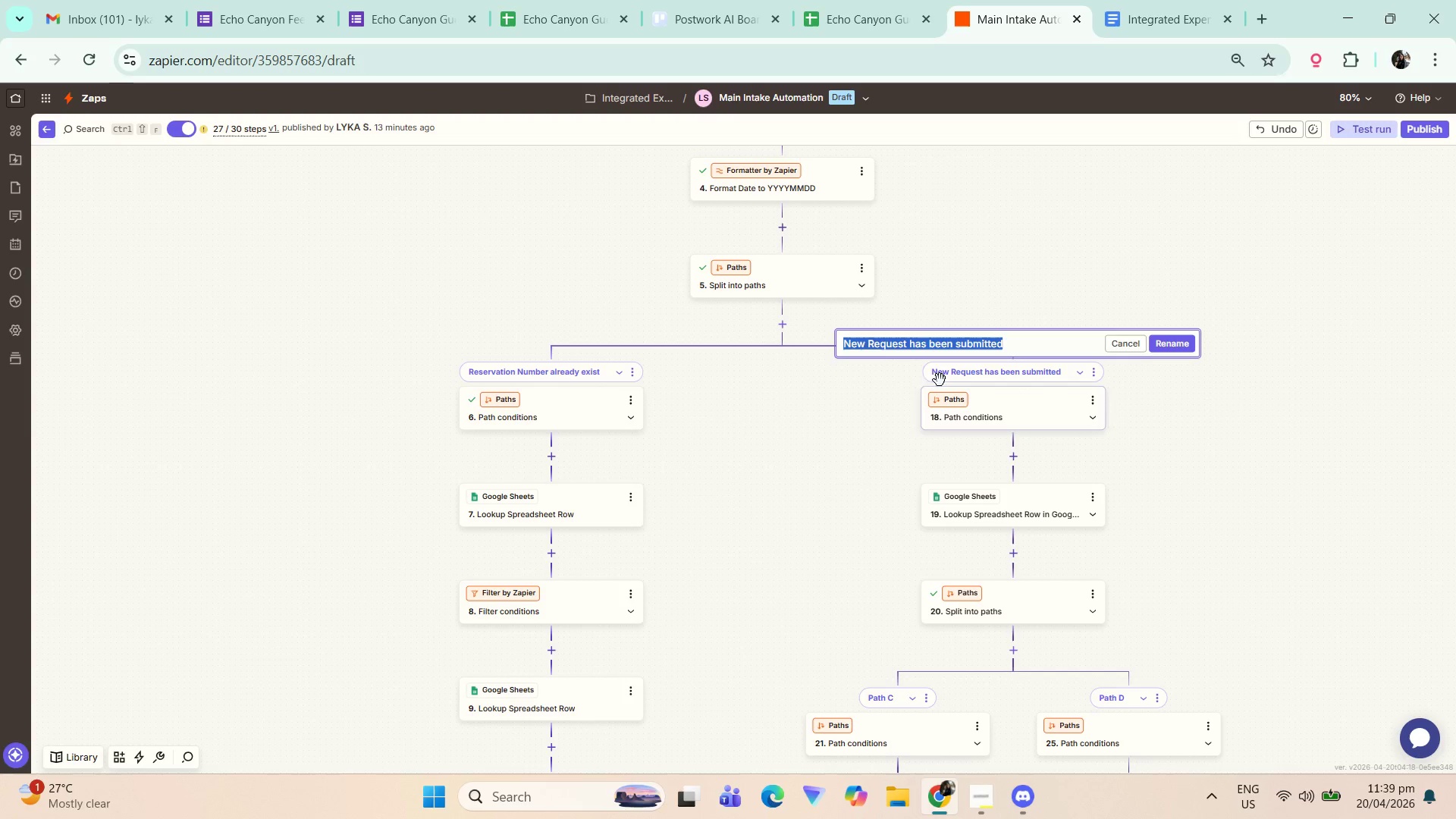 
left_click([886, 362])
 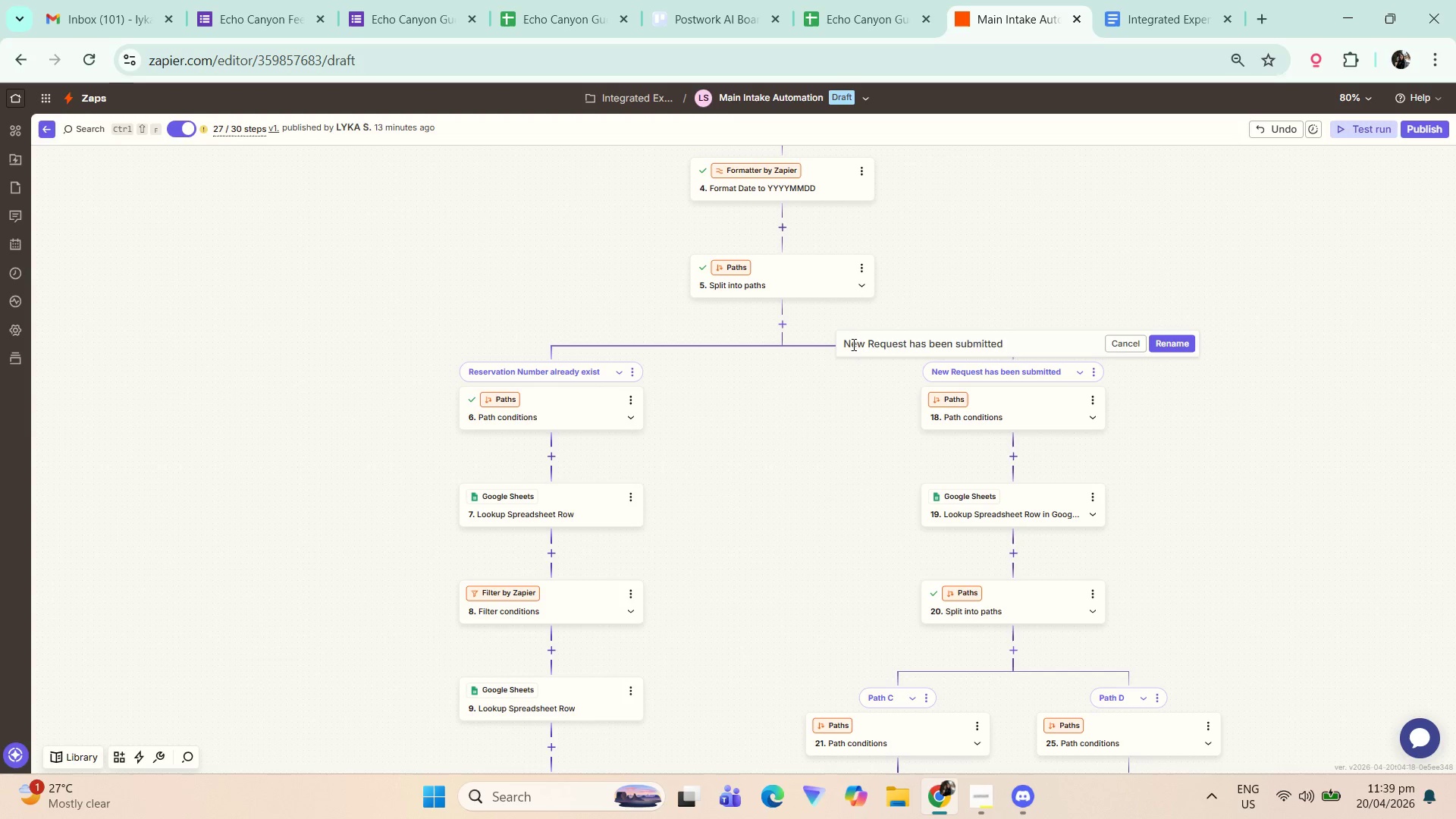 
left_click([845, 340])
 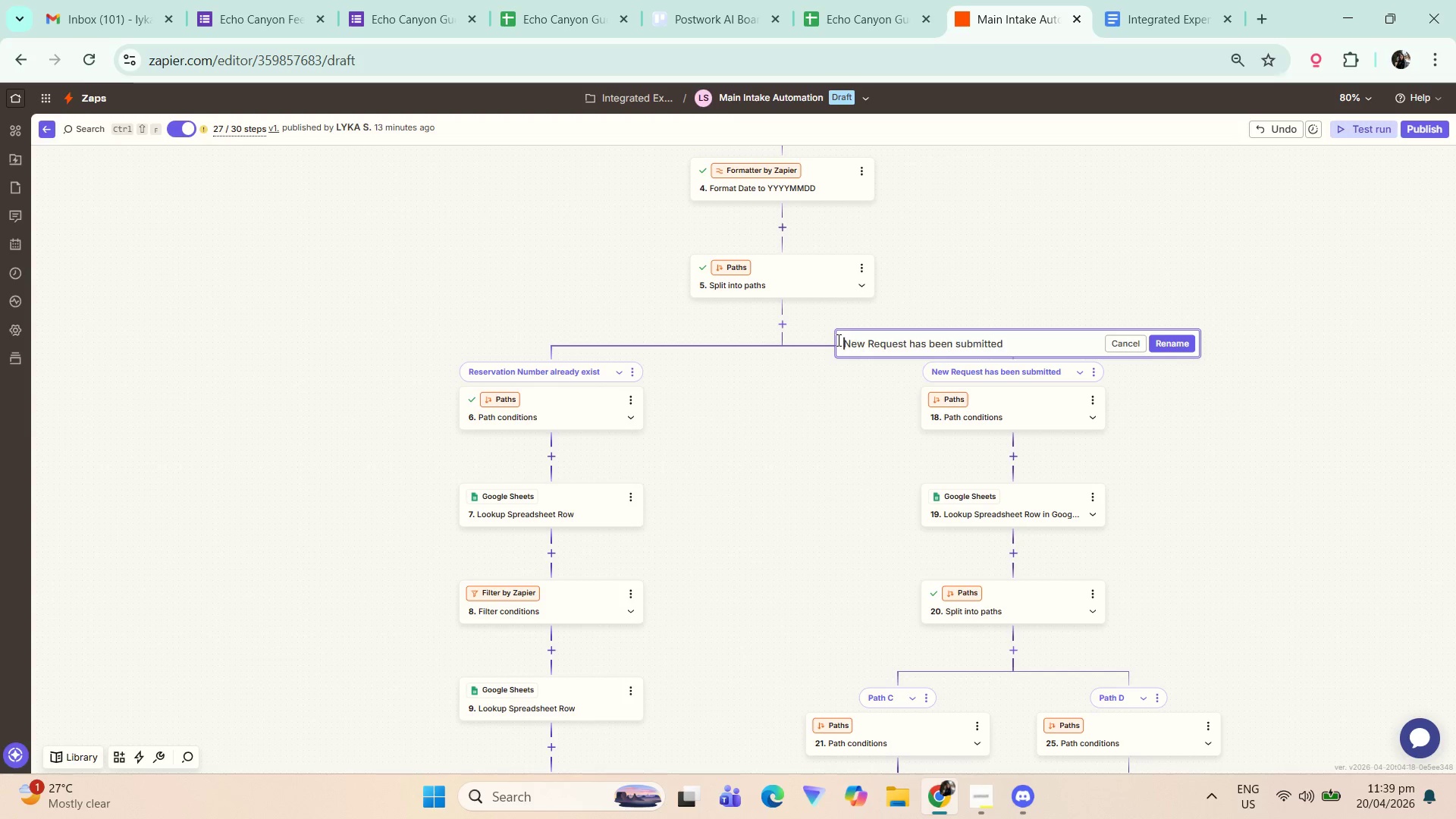 
type(Reservation Number did)
 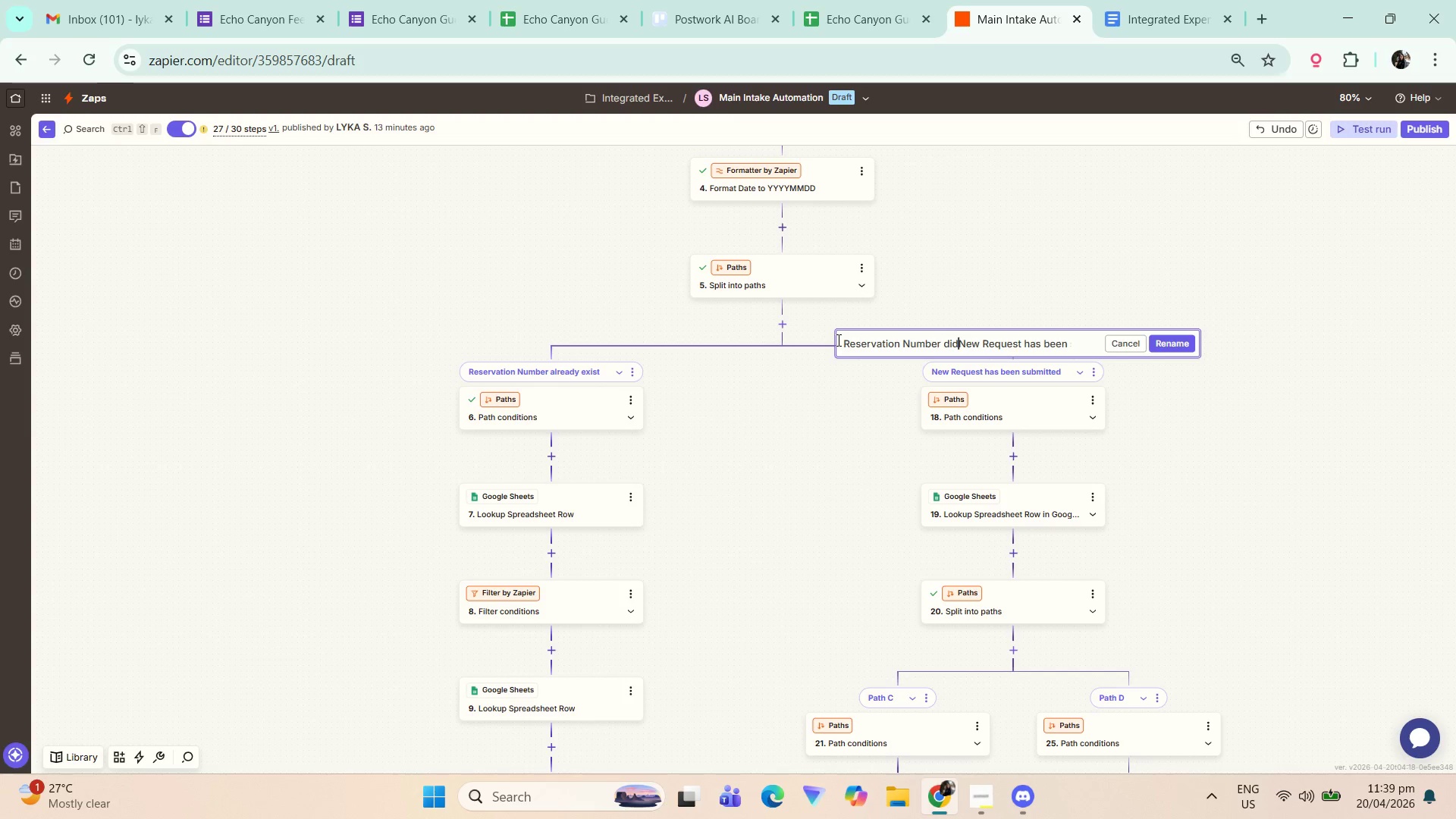 
key(Backspace)
type(dn'rt )
key(Backspace)
key(Backspace)
key(Backspace)
type(t)
key(Backspace)
key(Backspace)
 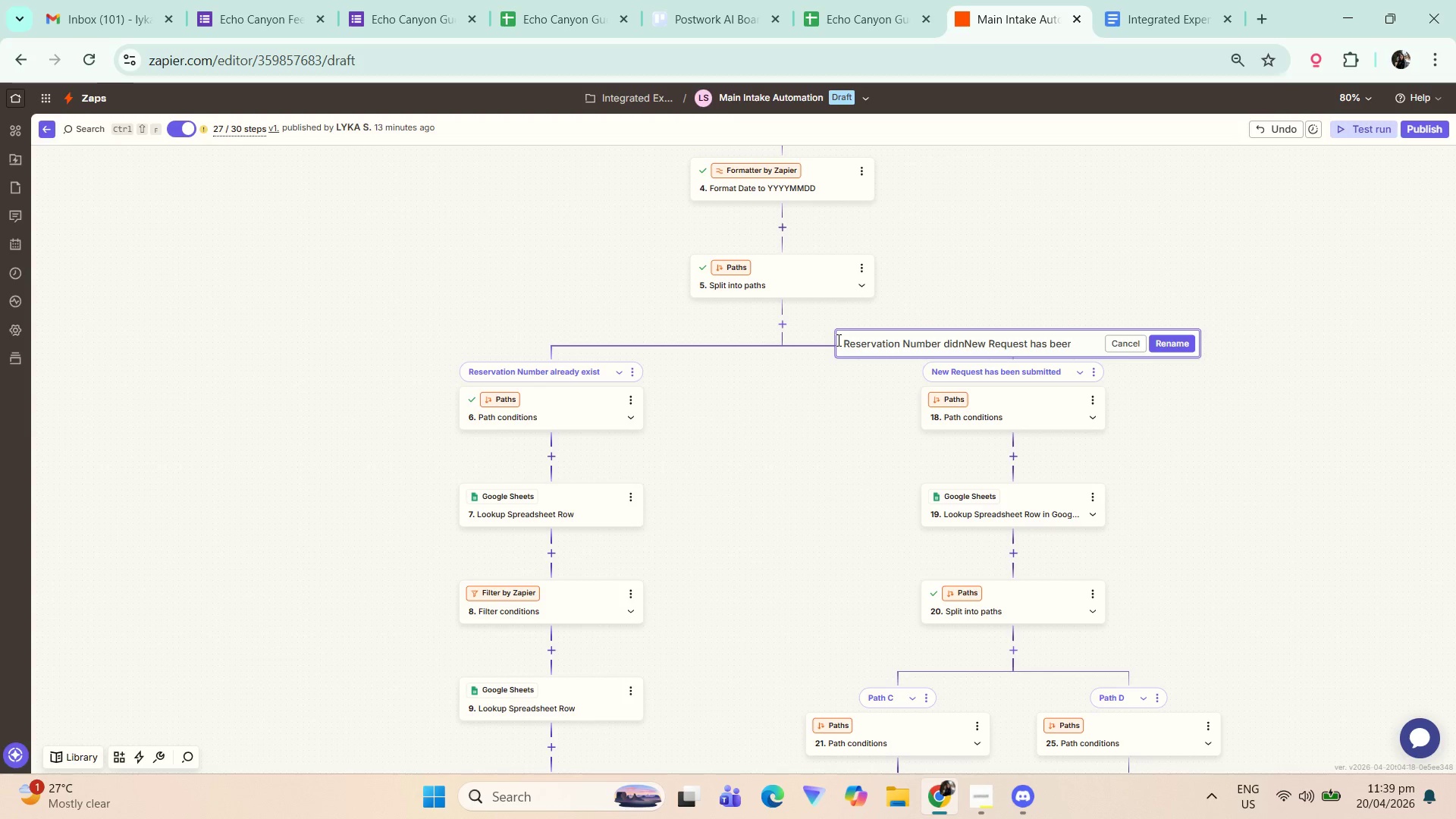 
type('t exist.)
key(Backspace)
type( \ )
key(Backspace)
key(Backspace)
type(/ )
 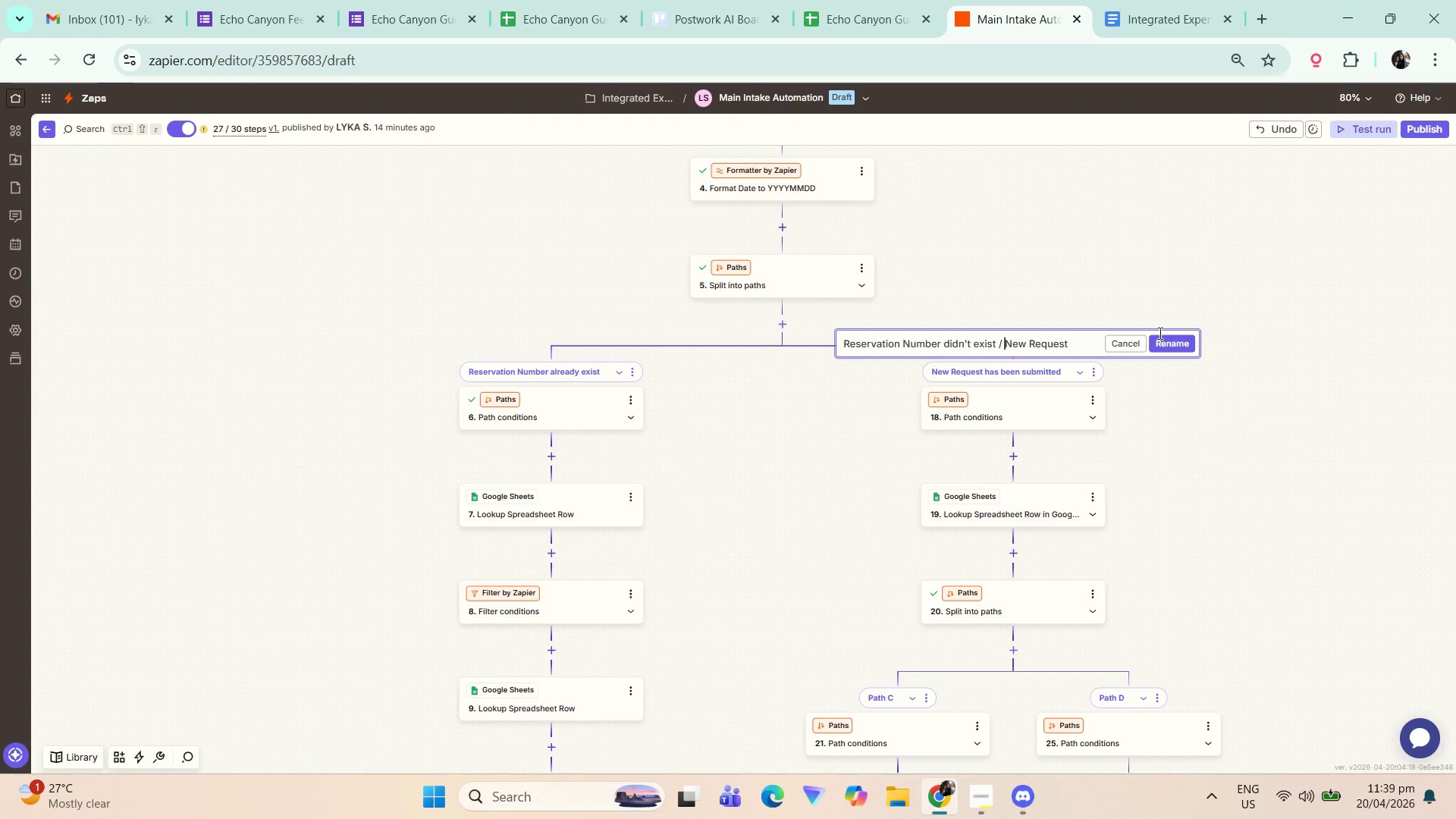 
left_click([1181, 353])
 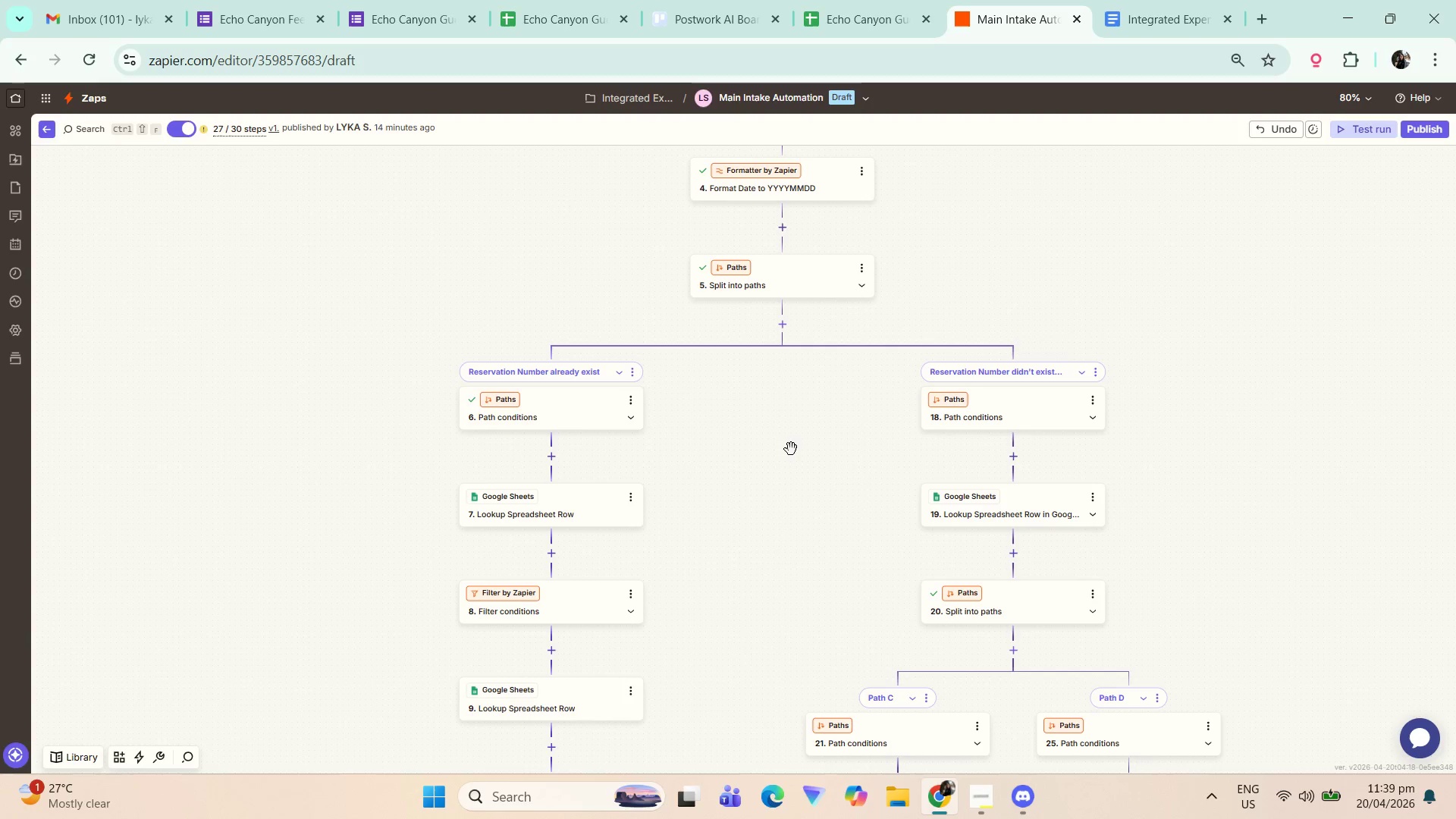 
left_click([795, 454])
 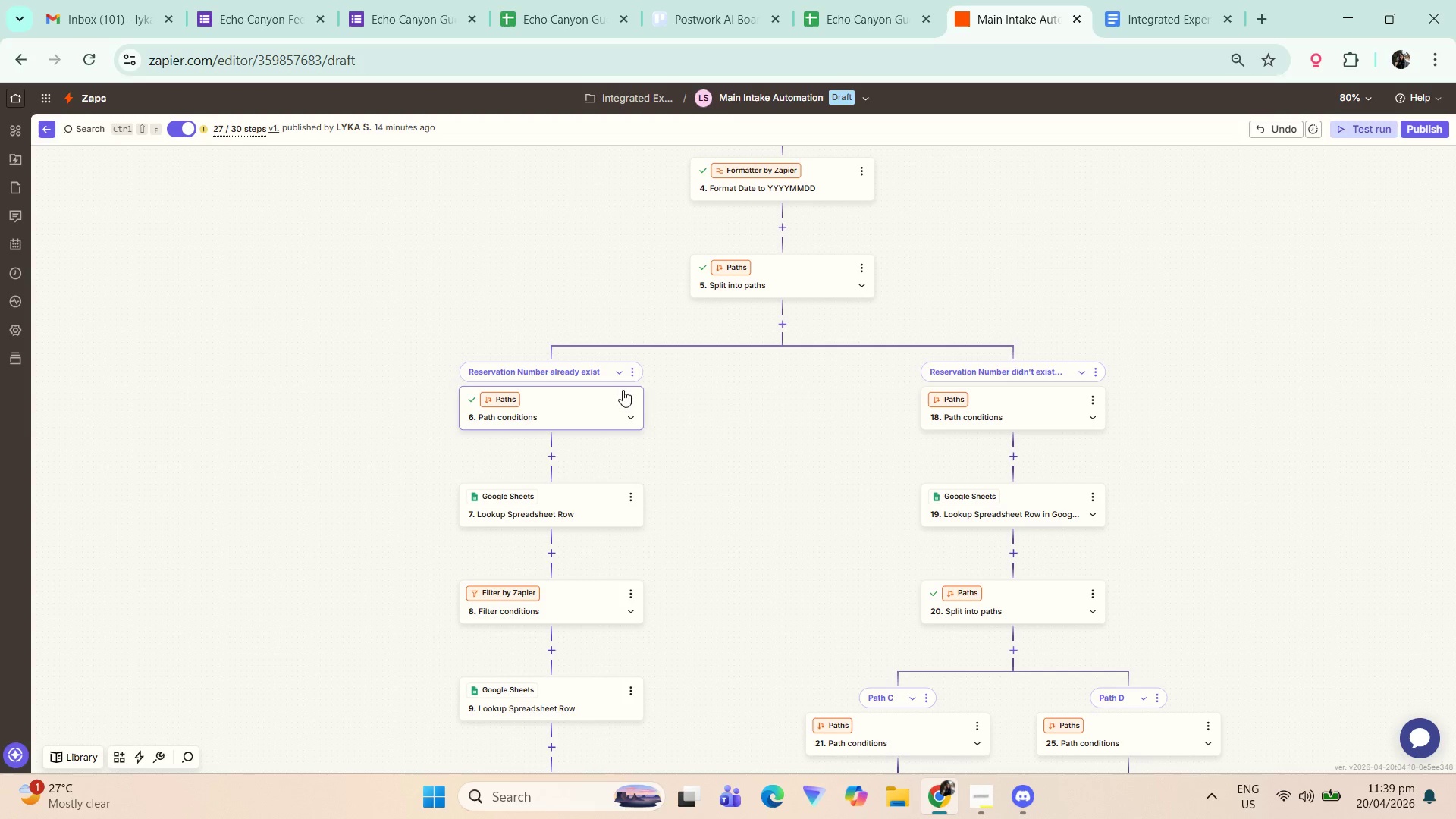 
left_click([599, 415])
 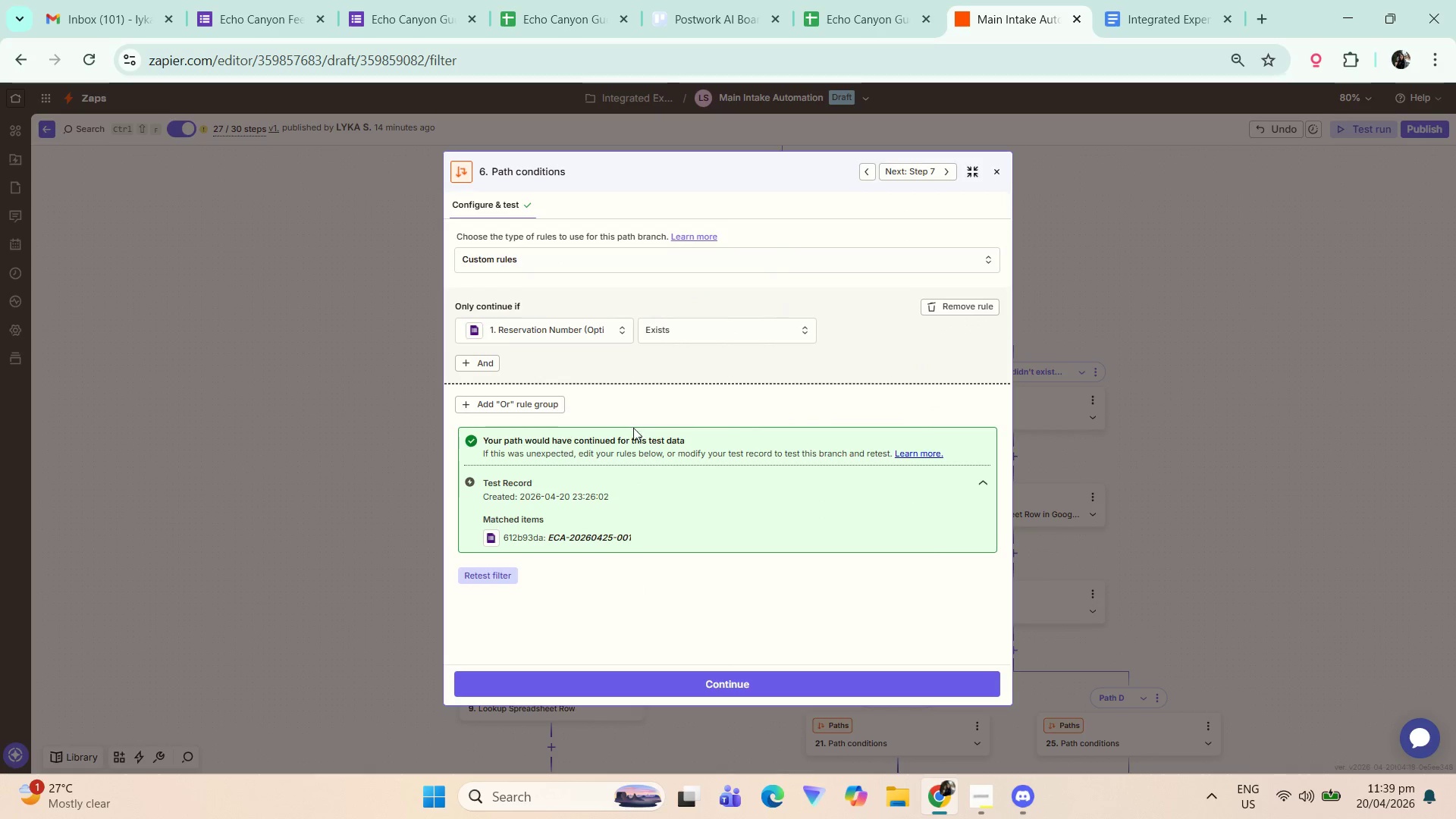 
left_click([500, 575])
 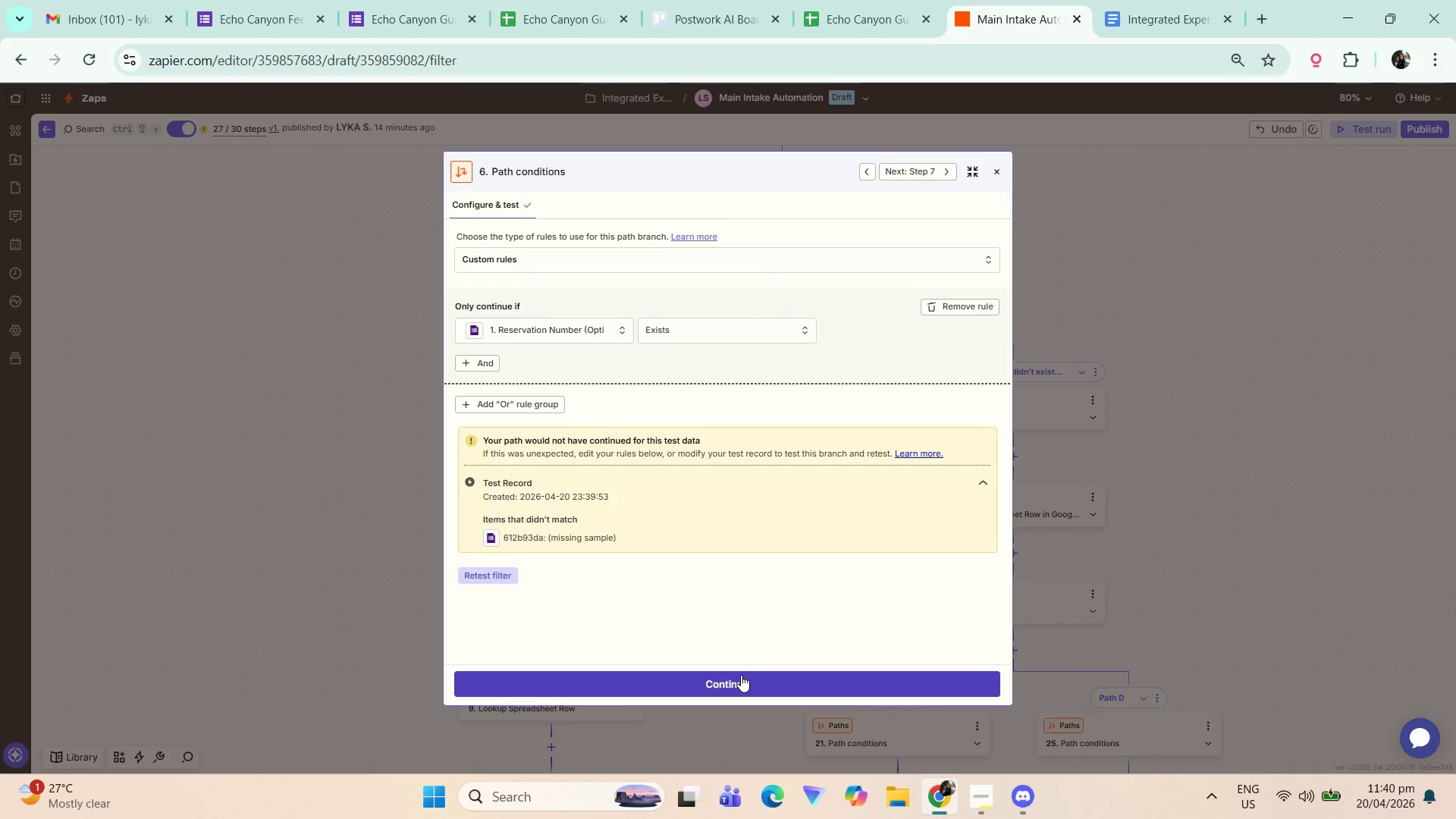 
wait(7.64)
 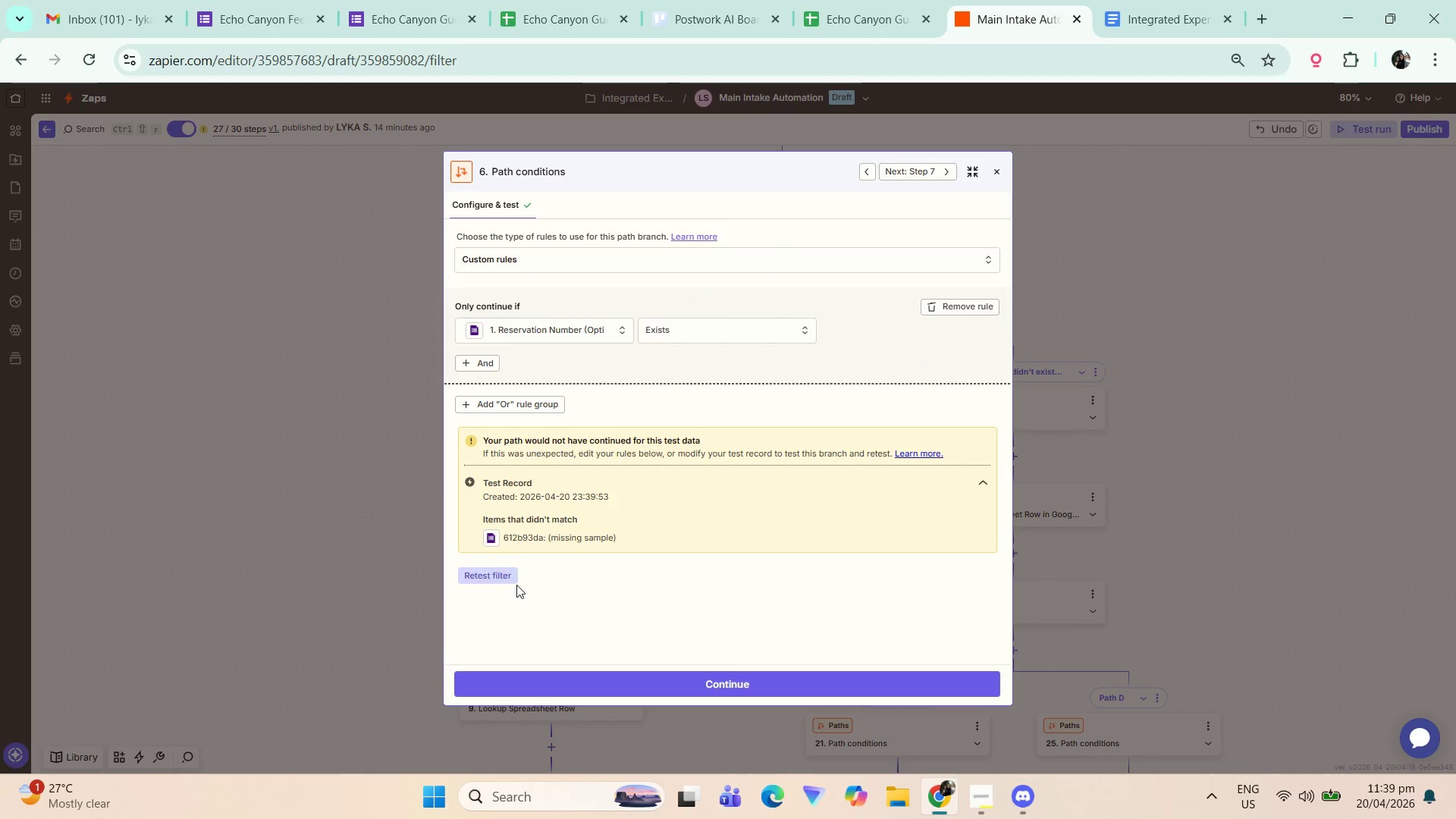 
left_click([999, 171])
 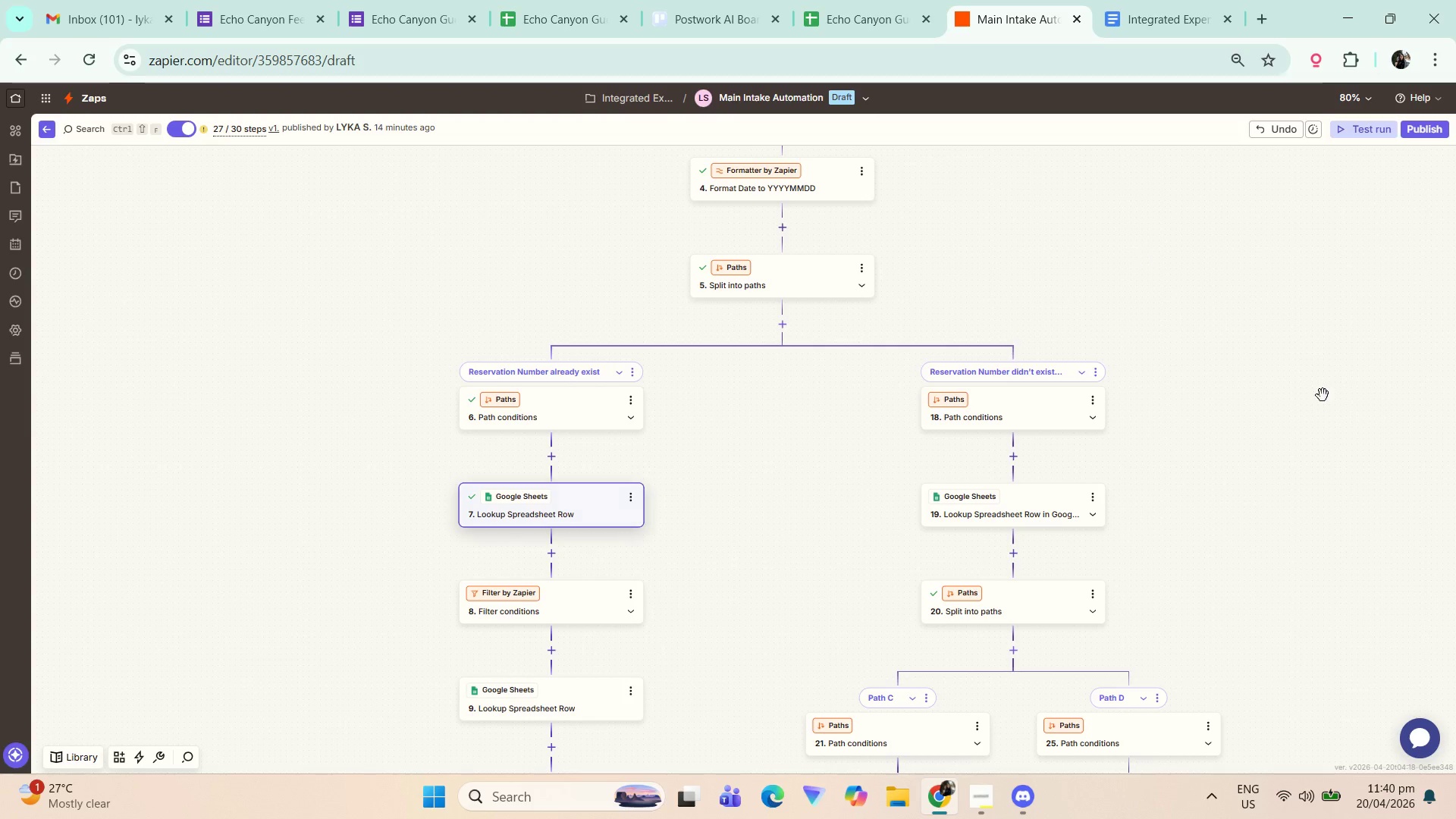 
left_click_drag(start_coordinate=[1281, 450], to_coordinate=[1081, 381])
 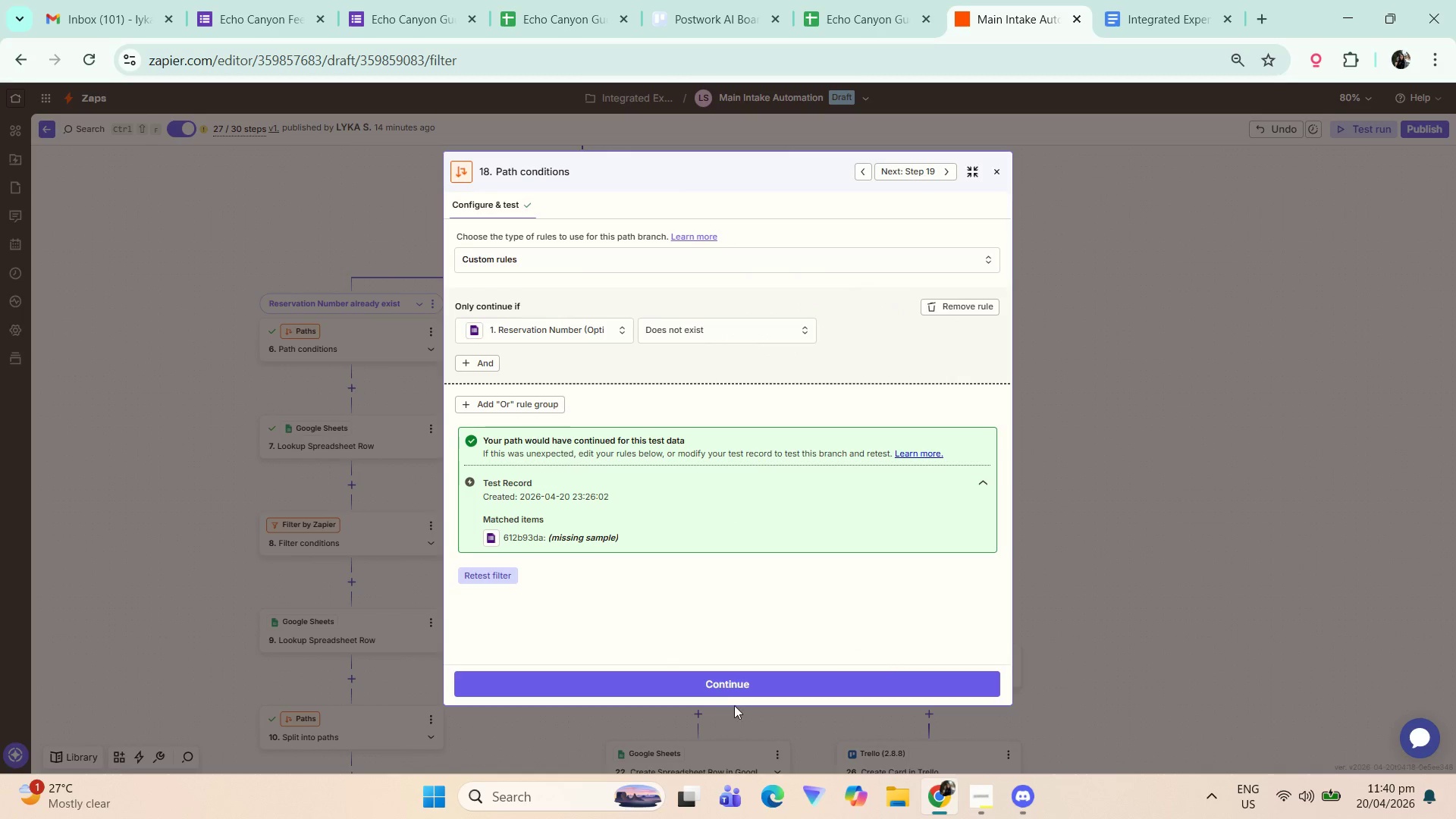 
left_click([484, 571])
 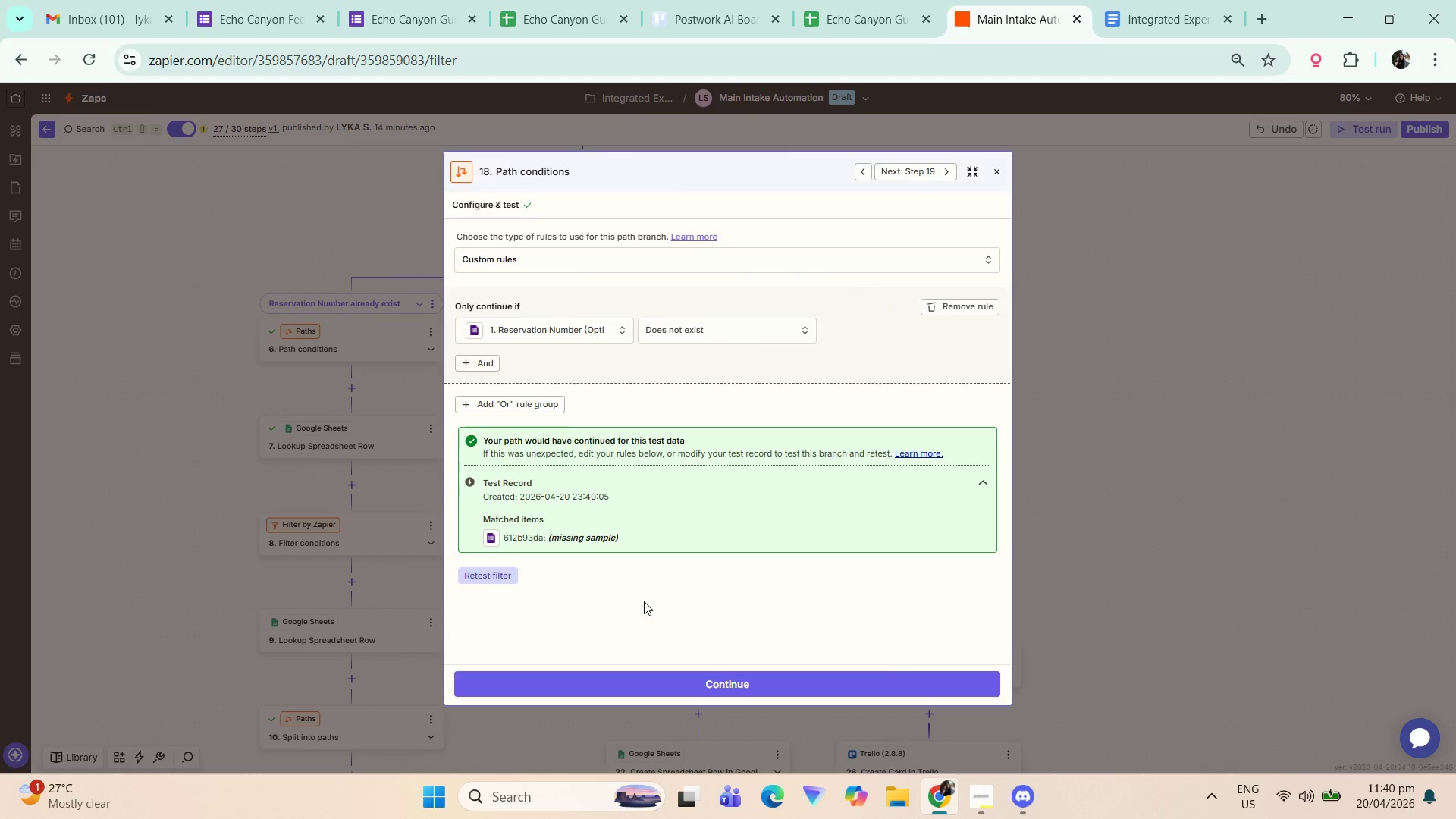 
wait(5.23)
 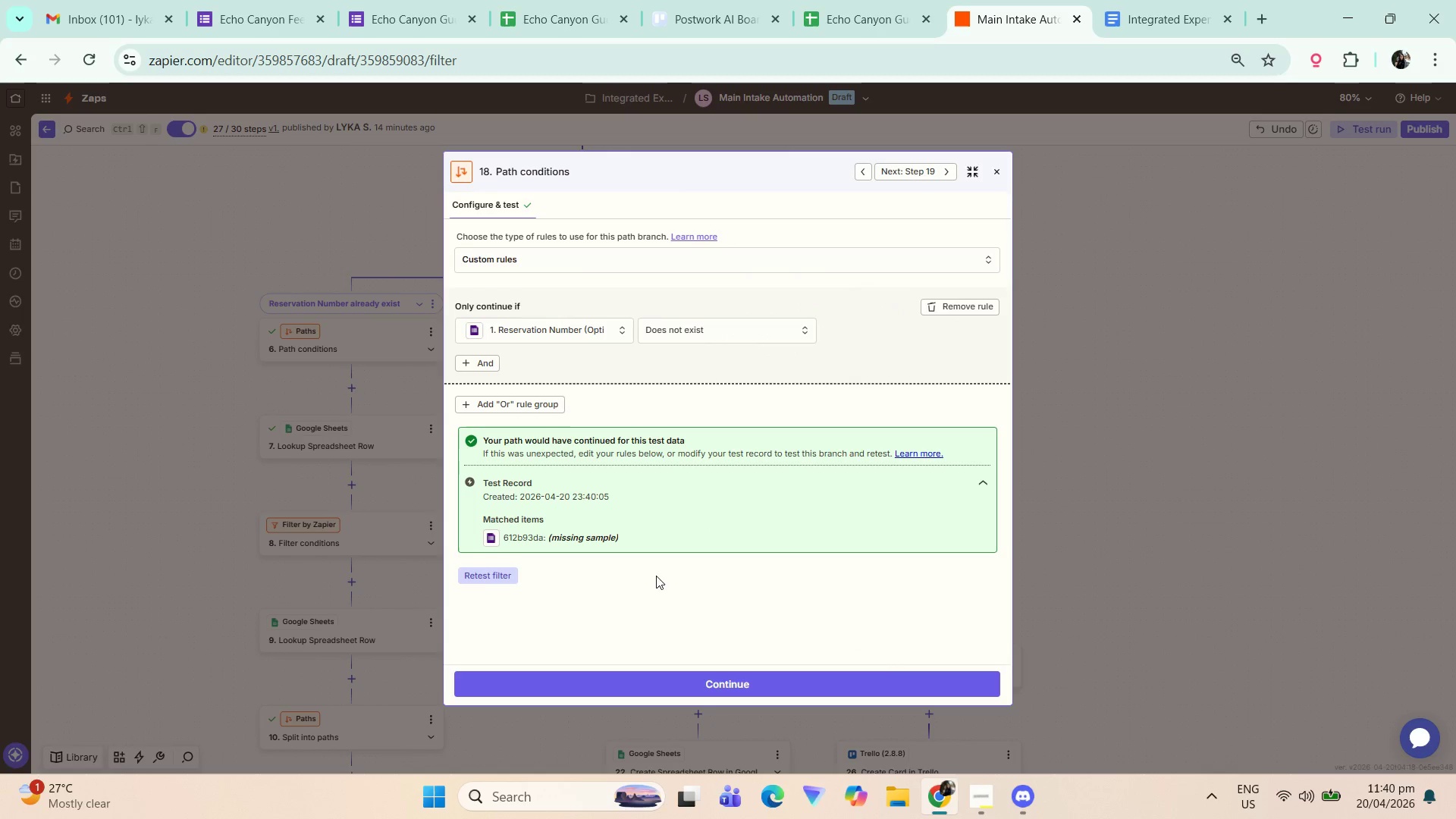 
key(Meta+Shift+S)
 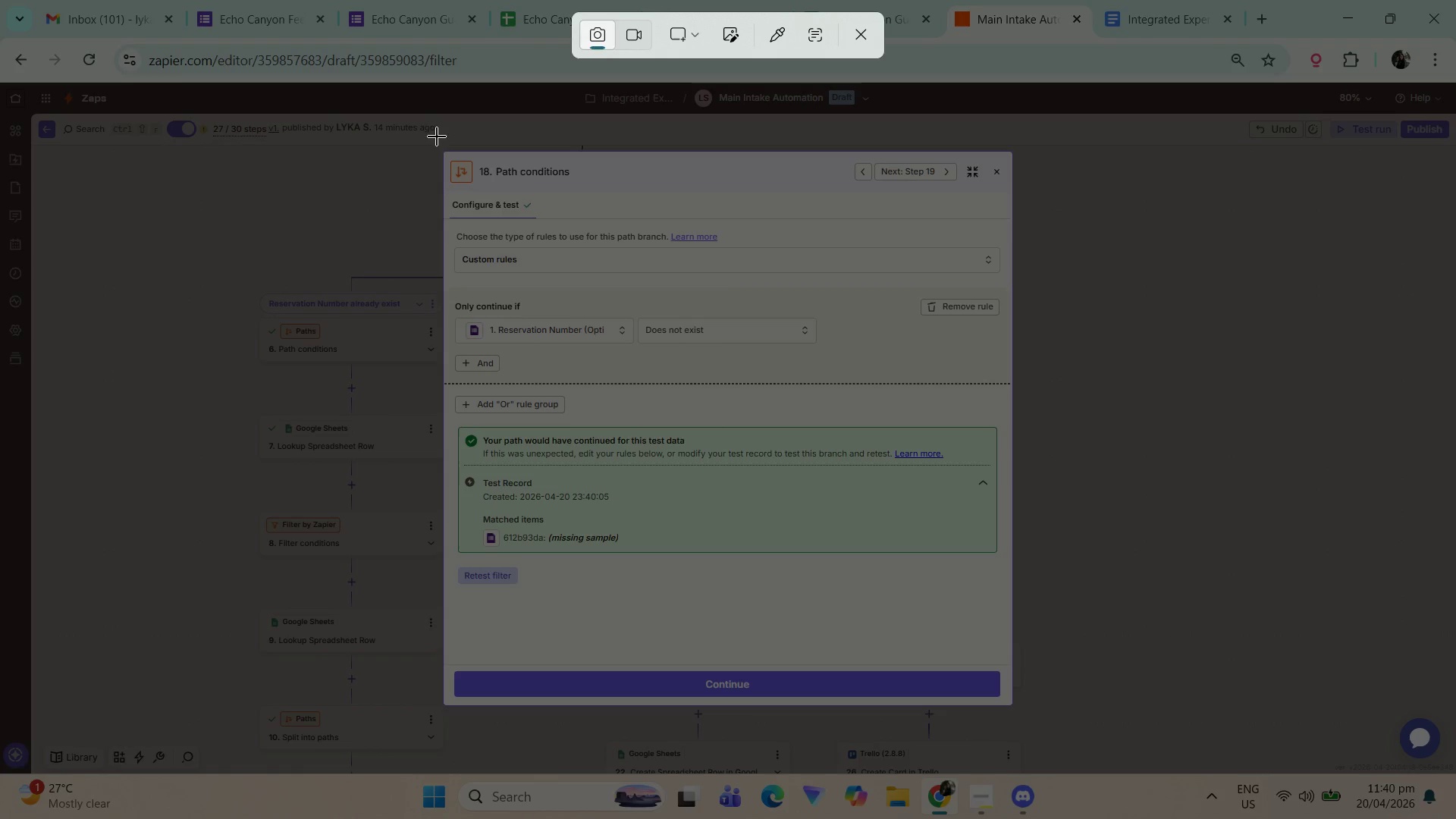 
left_click_drag(start_coordinate=[434, 149], to_coordinate=[1022, 717])
 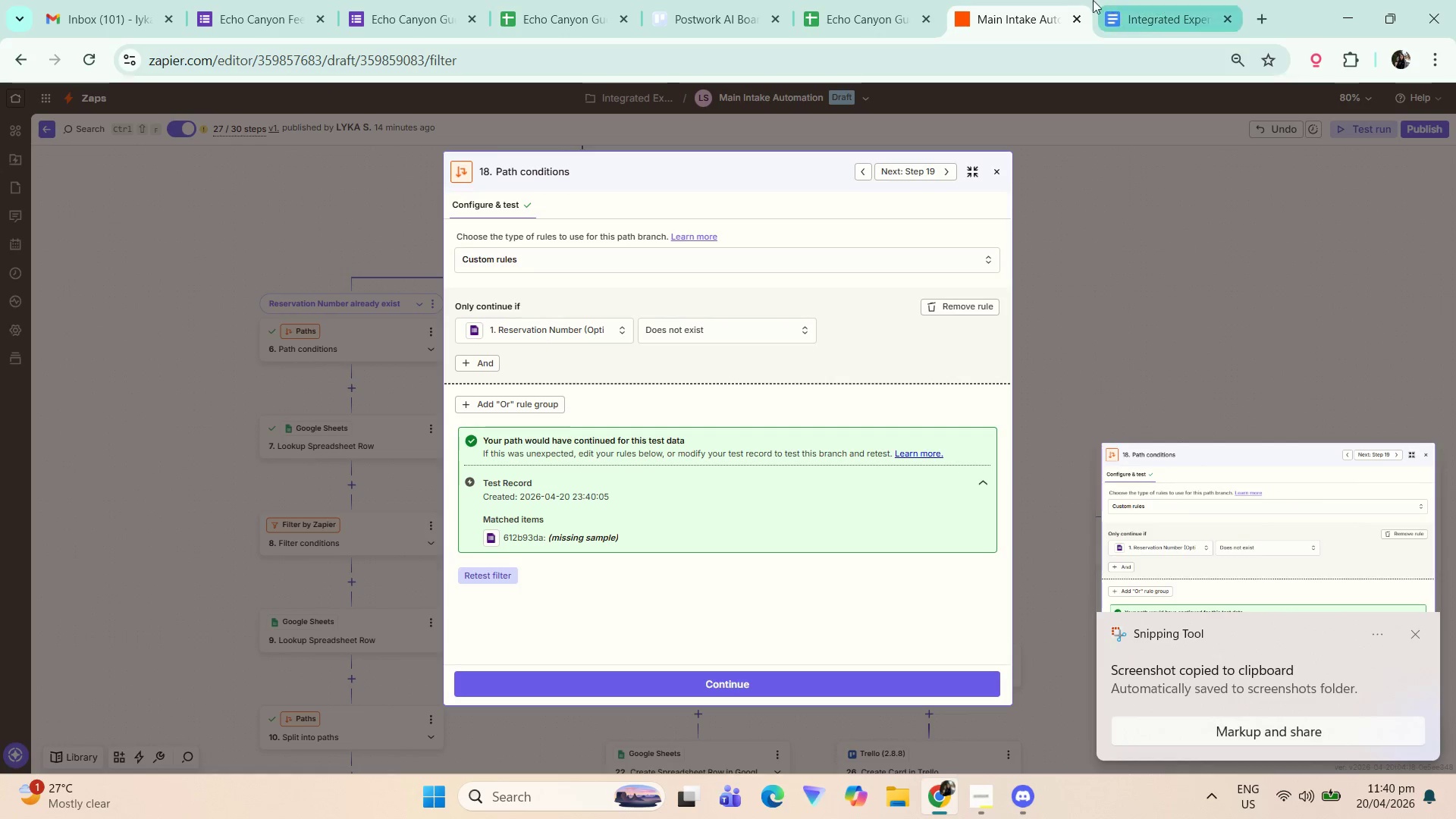 
left_click([1154, 0])
 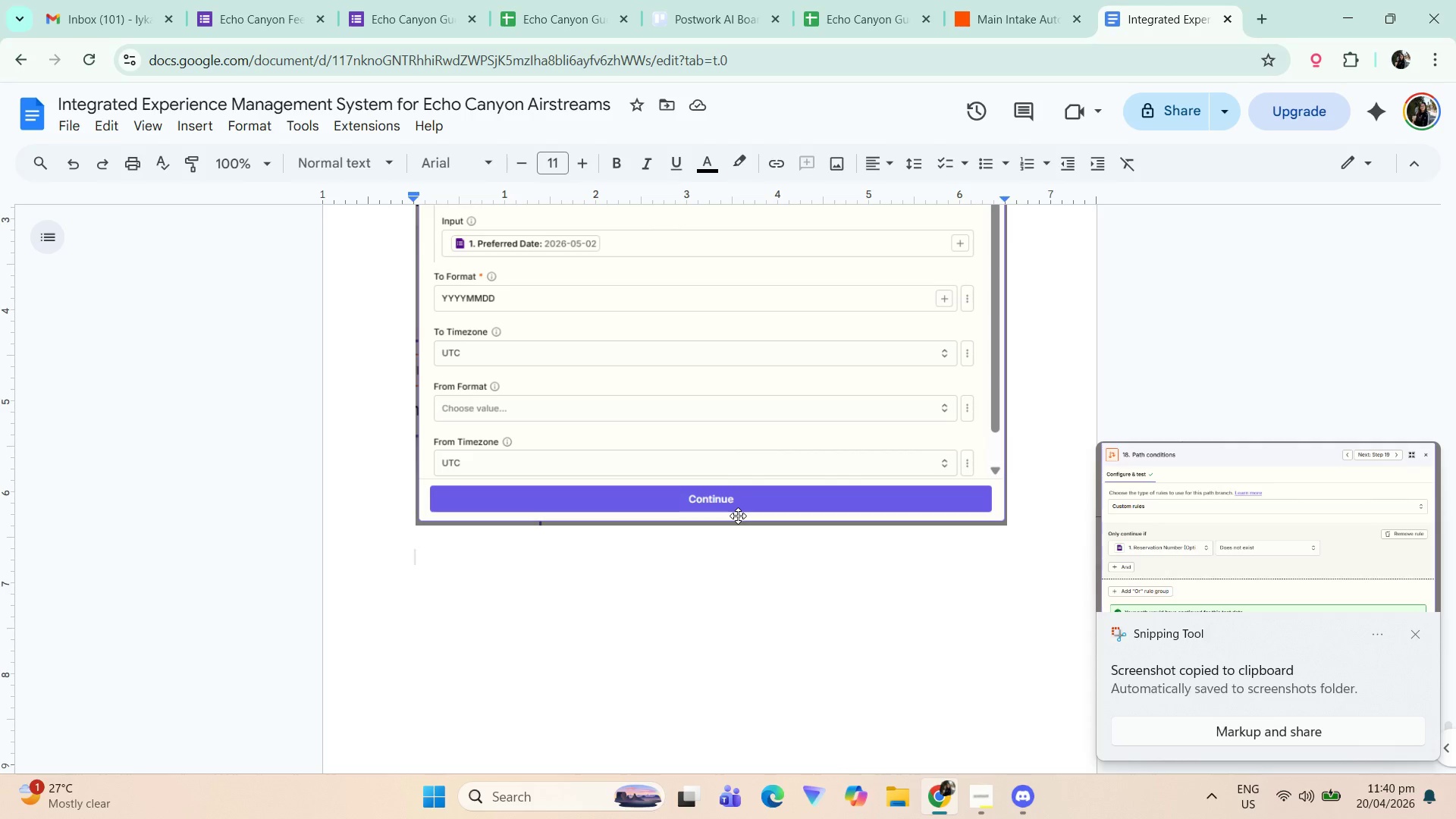 
type(This is a path condition configuration where)
key(Backspace)
key(Backspace)
key(Backspace)
key(Backspace)
key(Backspace)
type(that filters record which )
key(Backspace)
key(Backspace)
key(Backspace)
key(Backspace)
key(Backspace)
type(ere)
key(Backspace)
key(Backspace)
key(Backspace)
key(Backspace)
key(Backspace)
type( where reseva)
key(Backspace)
key(Backspace)
type(rvation didnt exist/ o)
key(Backspace)
key(Backspace)
key(Backspace)
key(Backspace)
type( )
key(Backspace)
type(t or the reqe)
key(Backspace)
type(uest is new)
 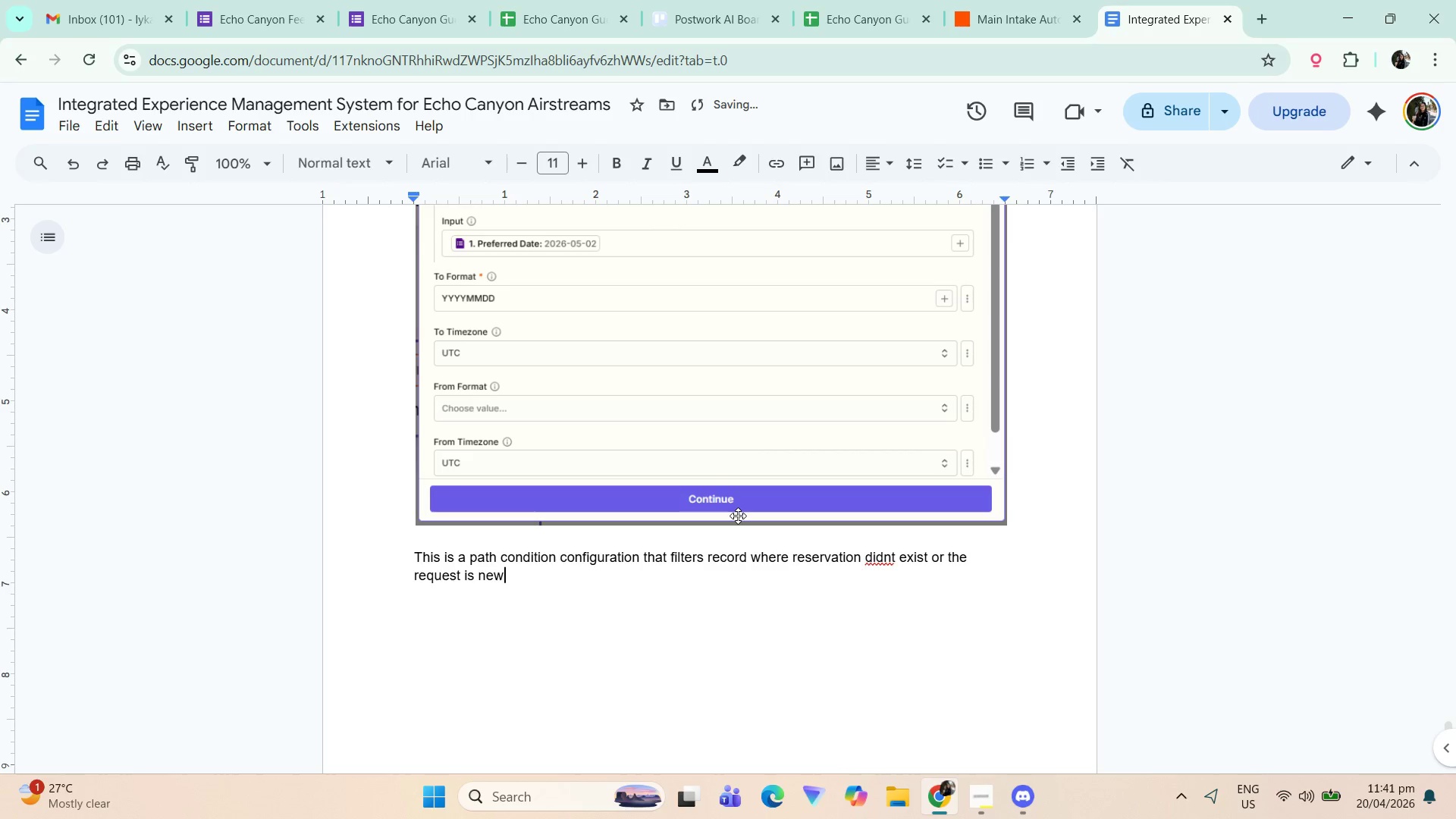 
key(Alt+AltLeft)
 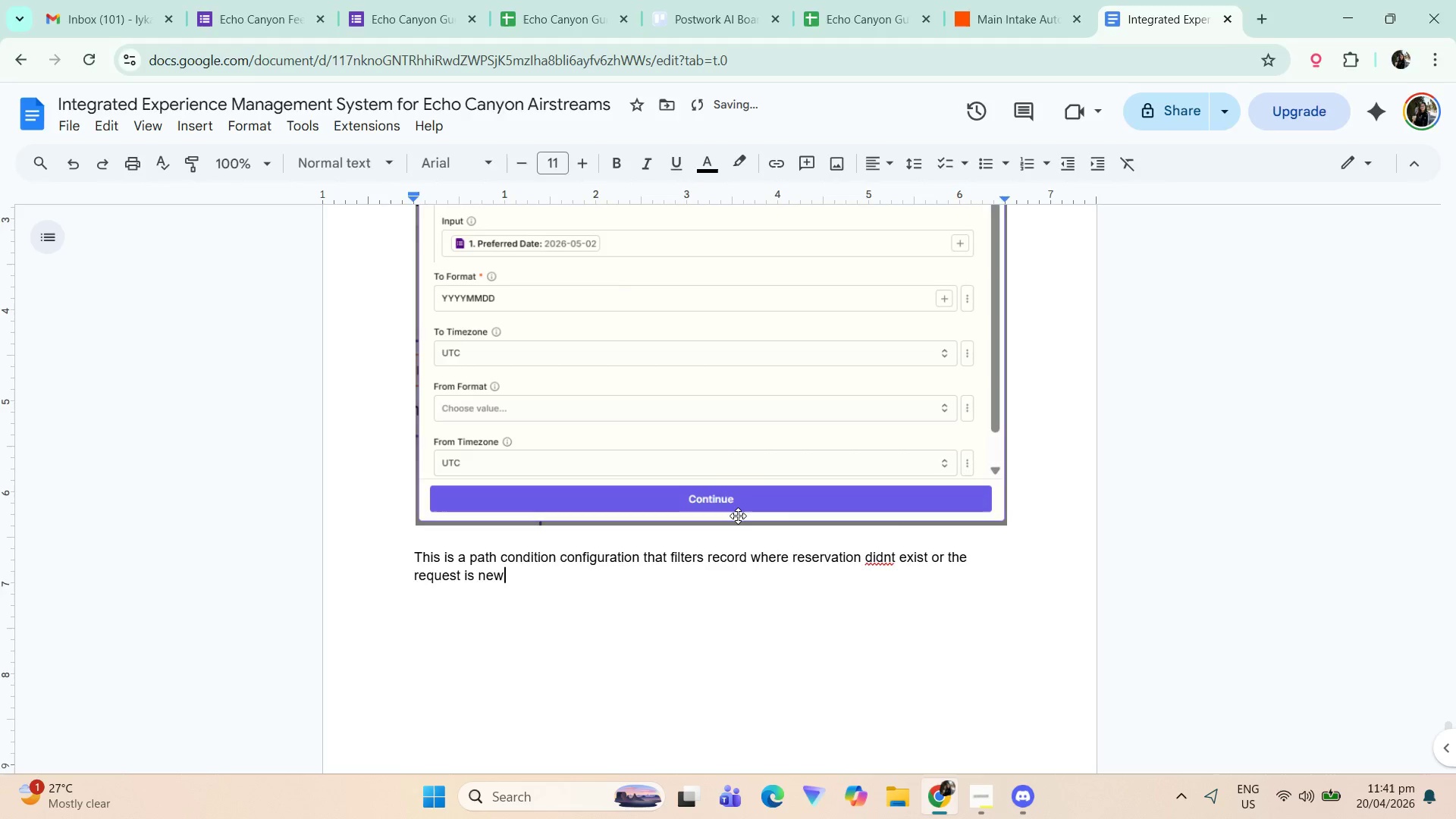 
key(Alt+Tab)